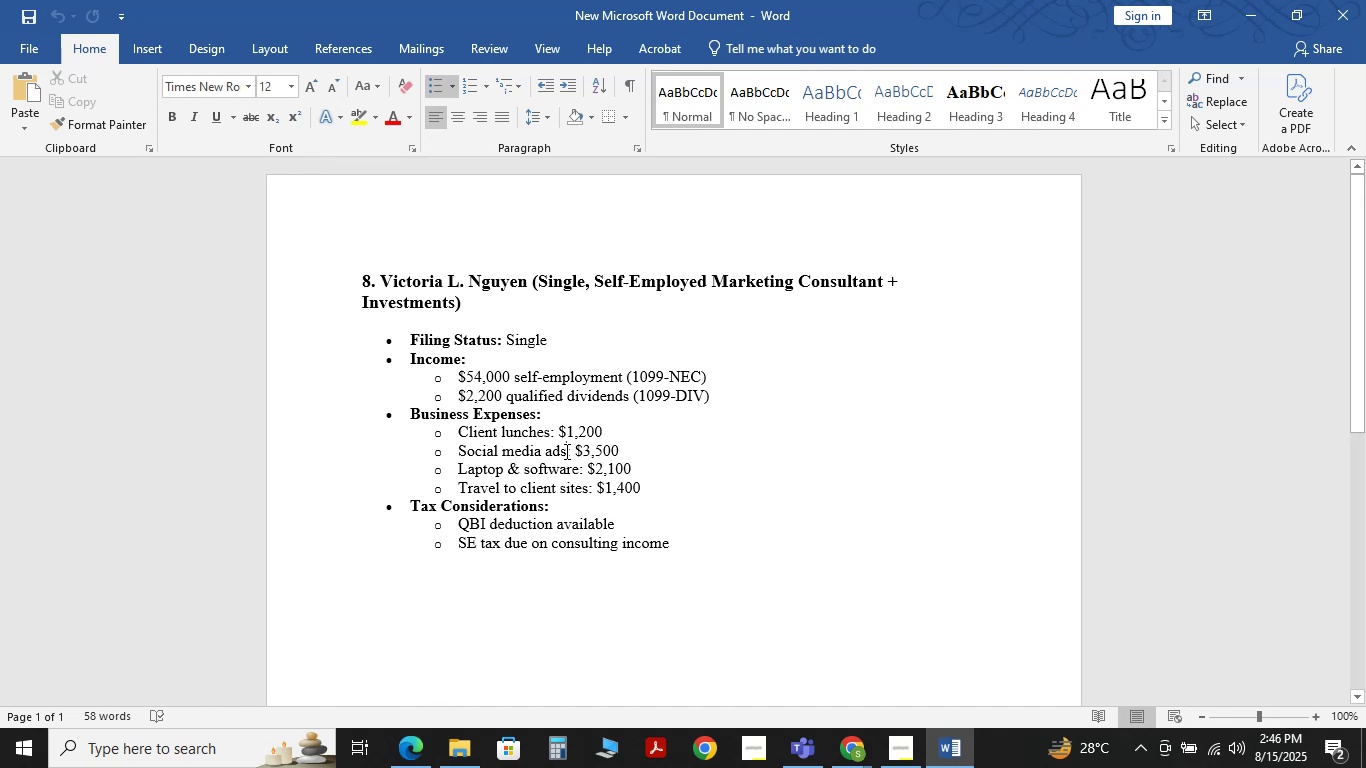 
hold_key(key=ArrowLeft, duration=1.03)
 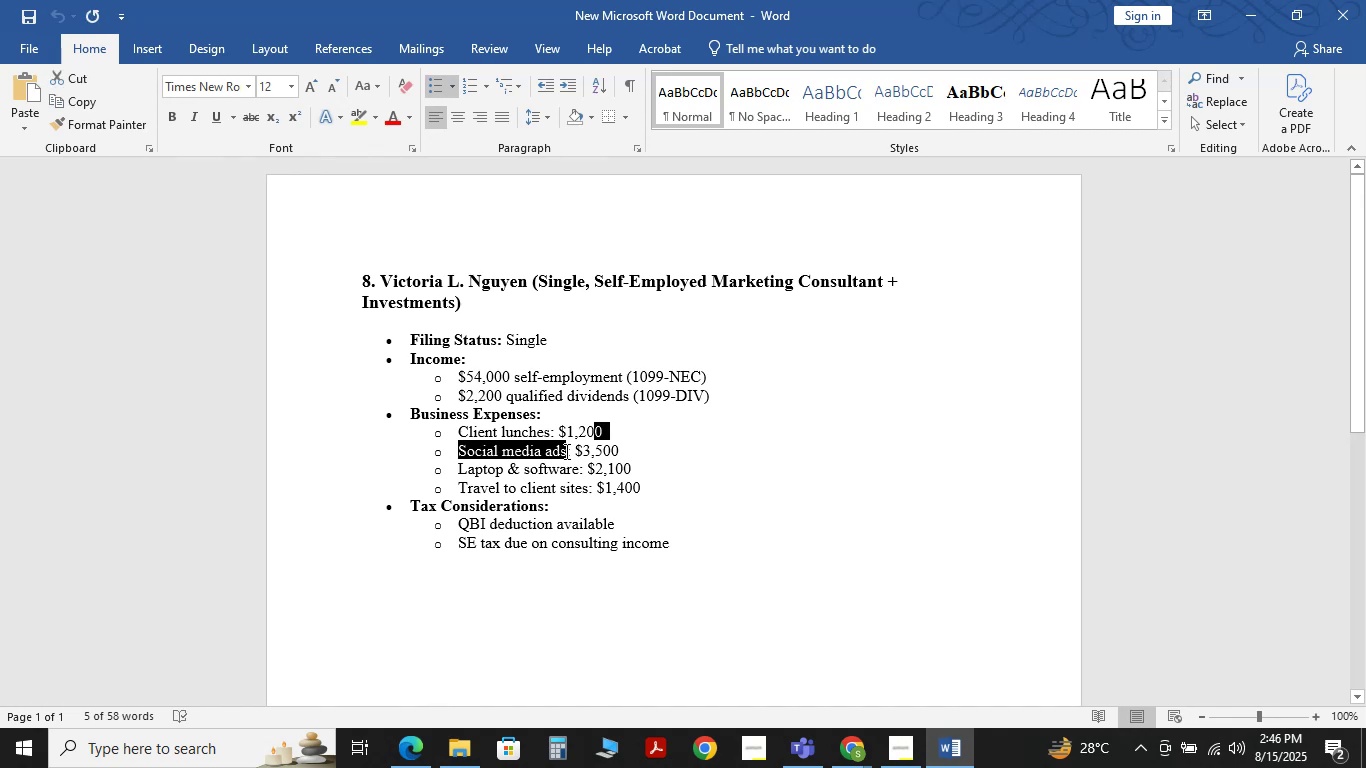 
key(Shift+ArrowRight)
 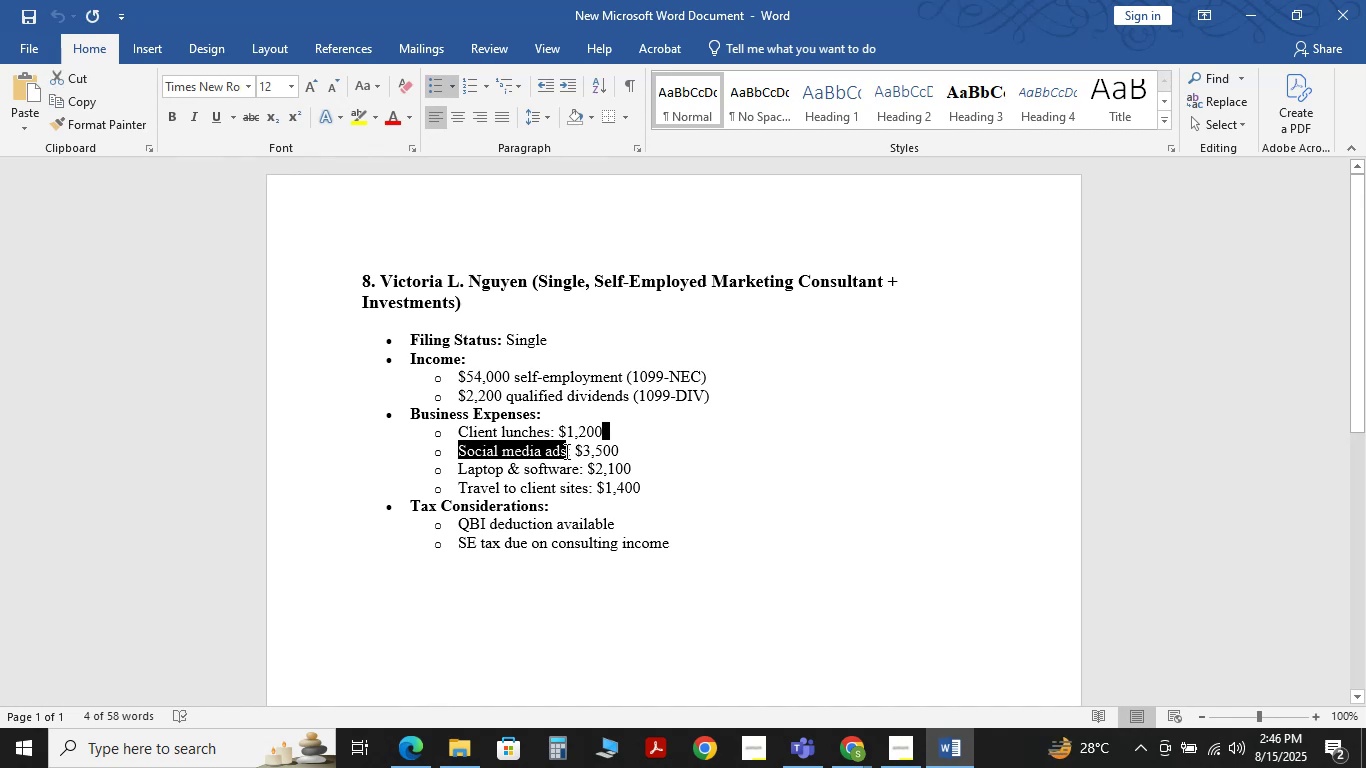 
key(Shift+ArrowRight)
 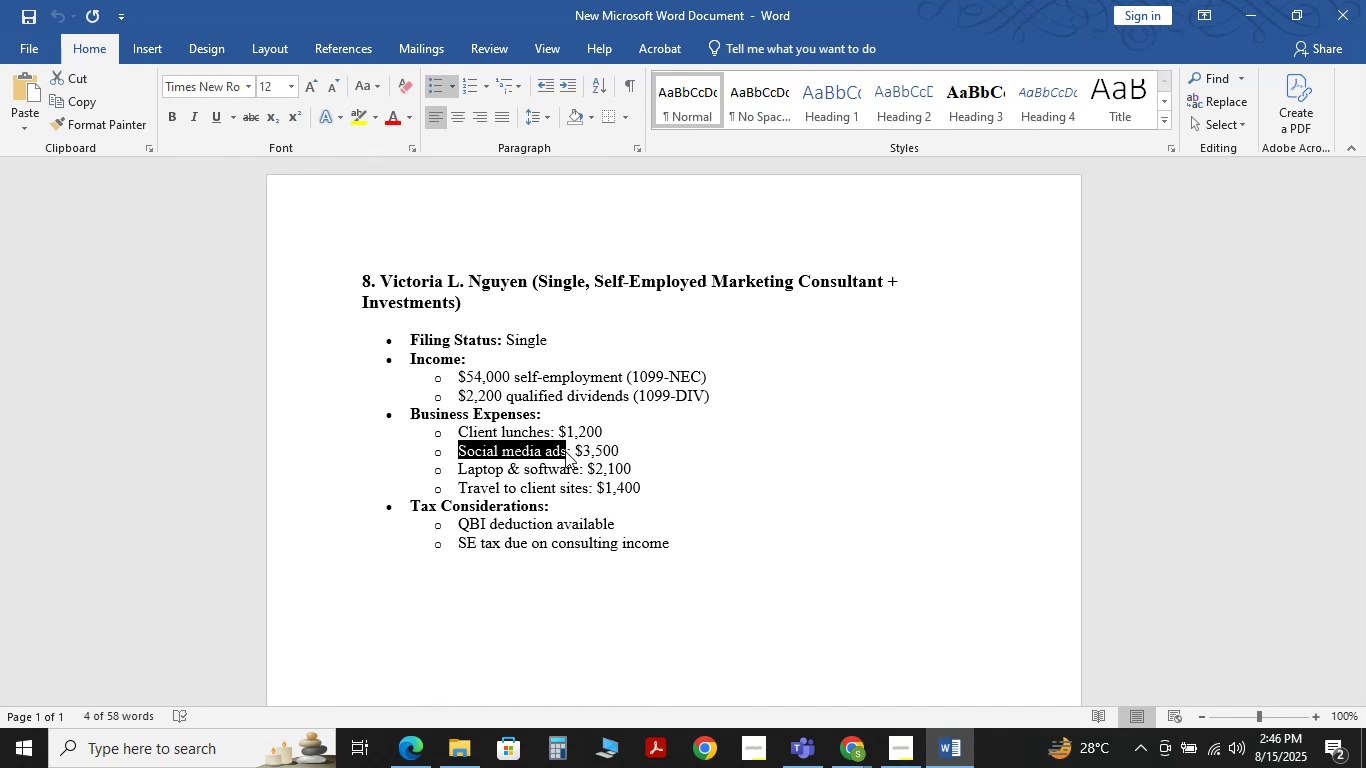 
key(Control+C)
 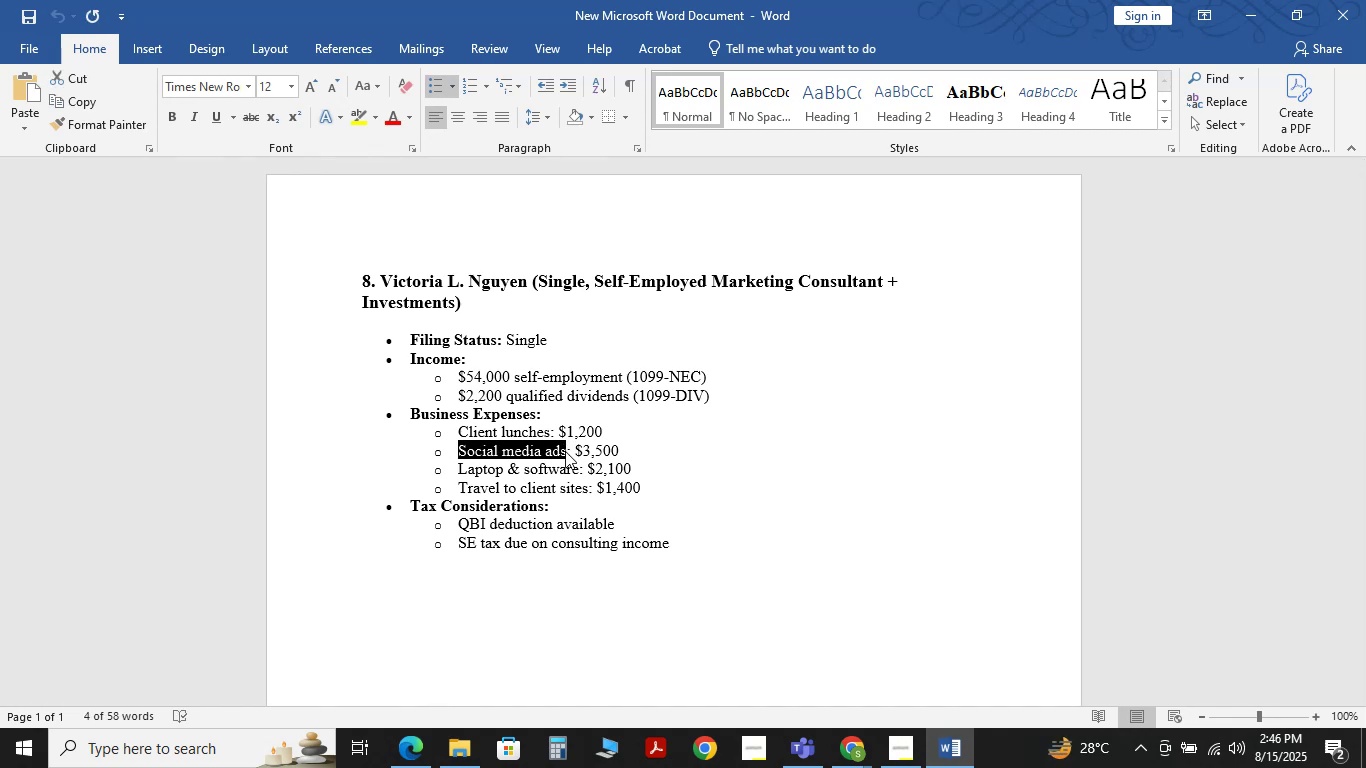 
key(Control+C)
 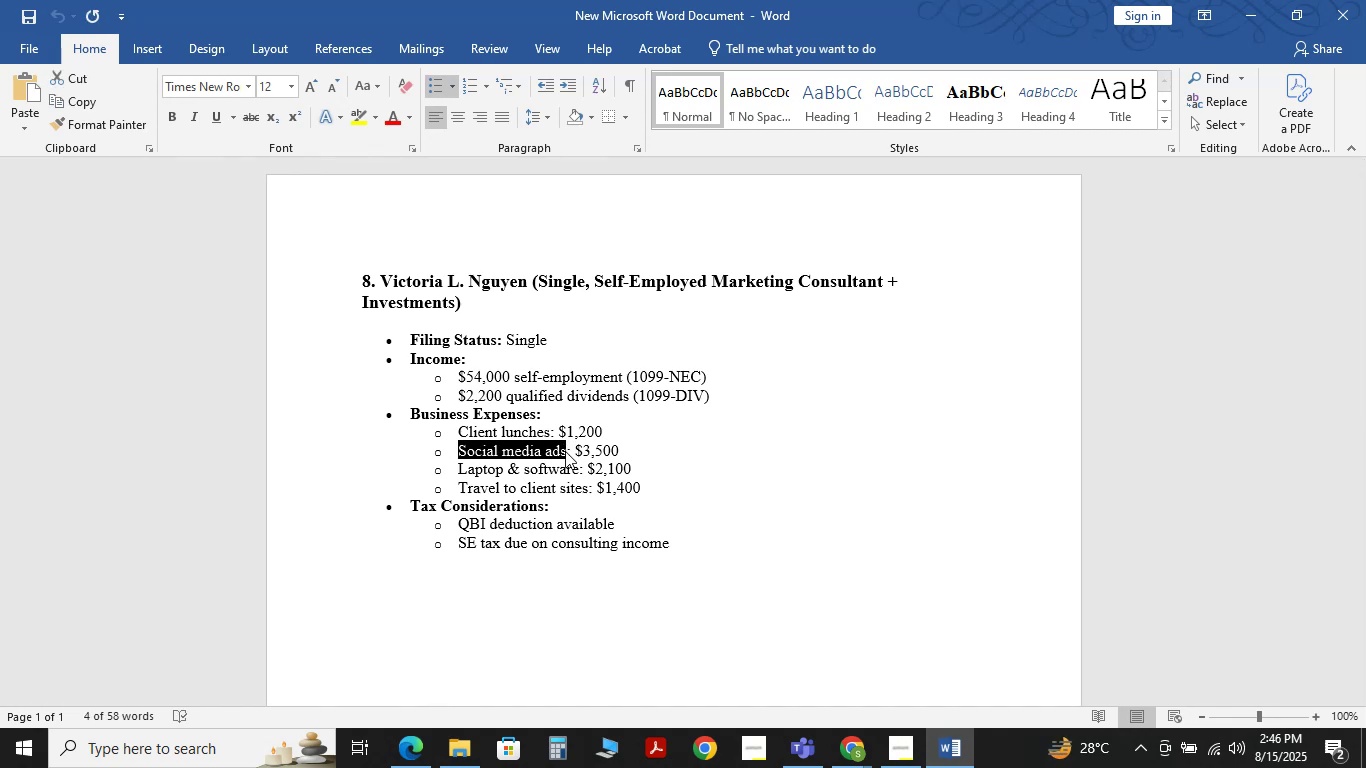 
key(Control+C)
 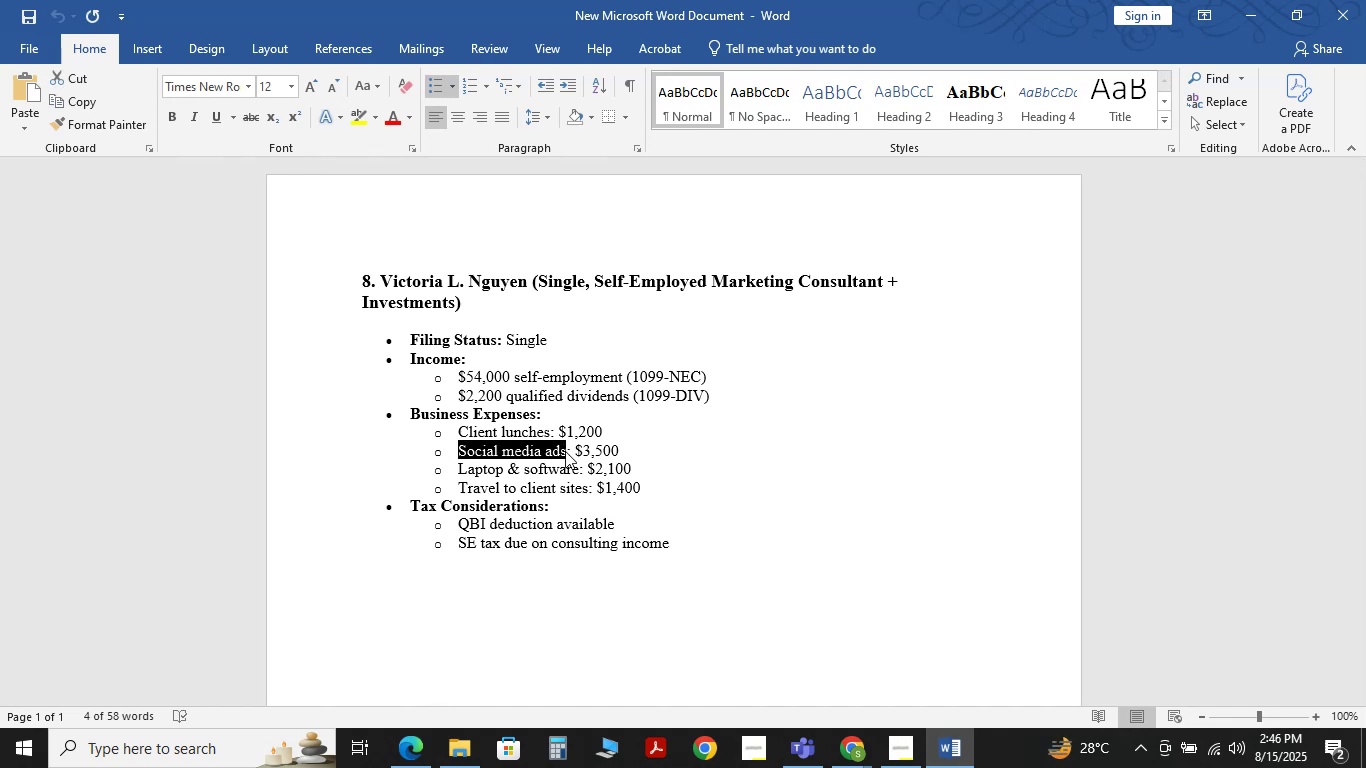 
key(Control+C)
 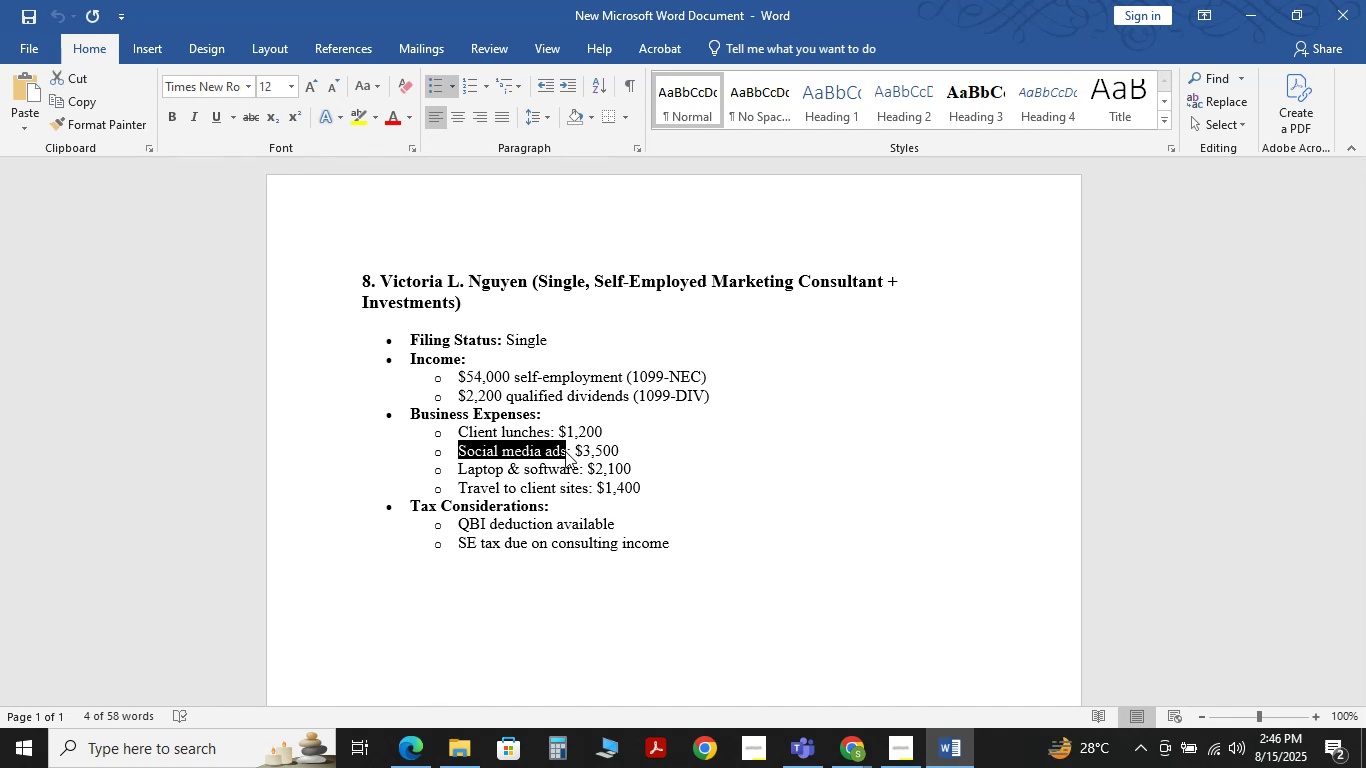 
key(Control+C)
 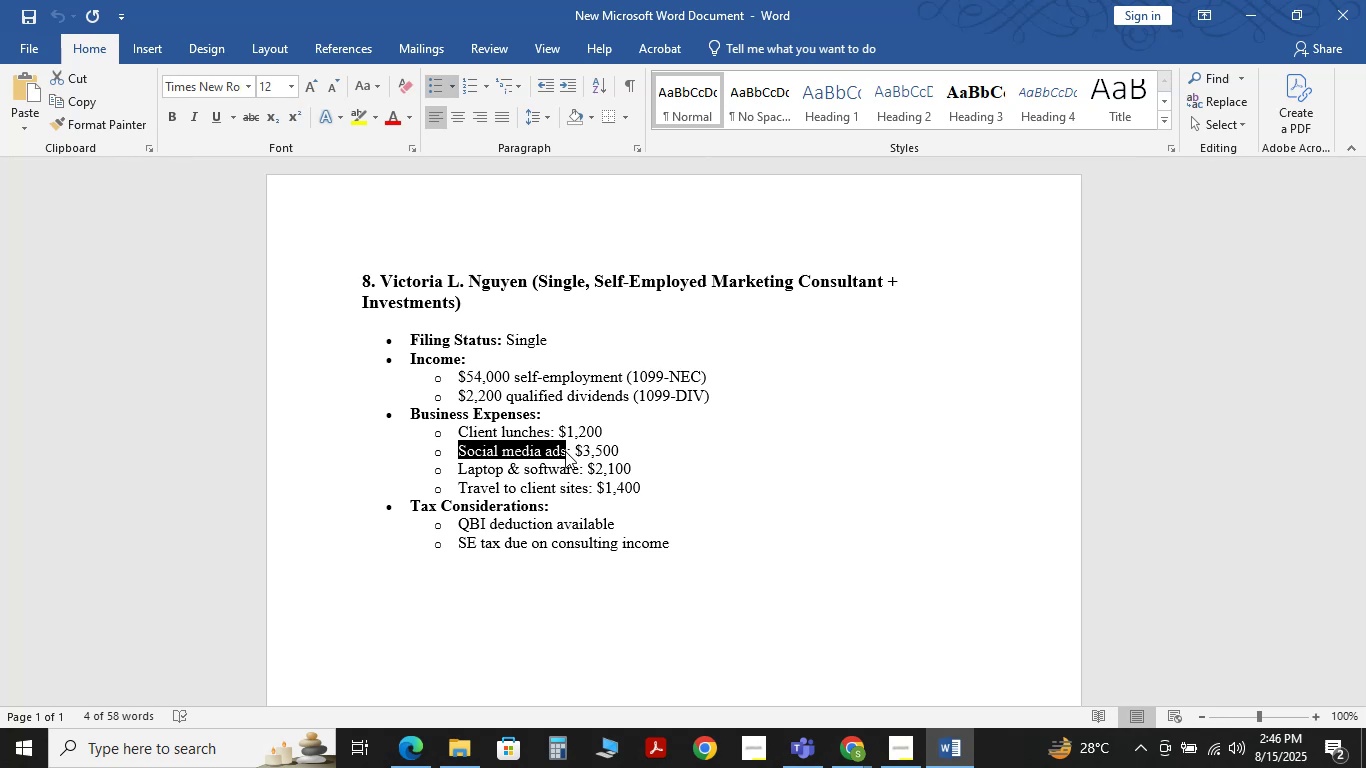 
key(Control+C)
 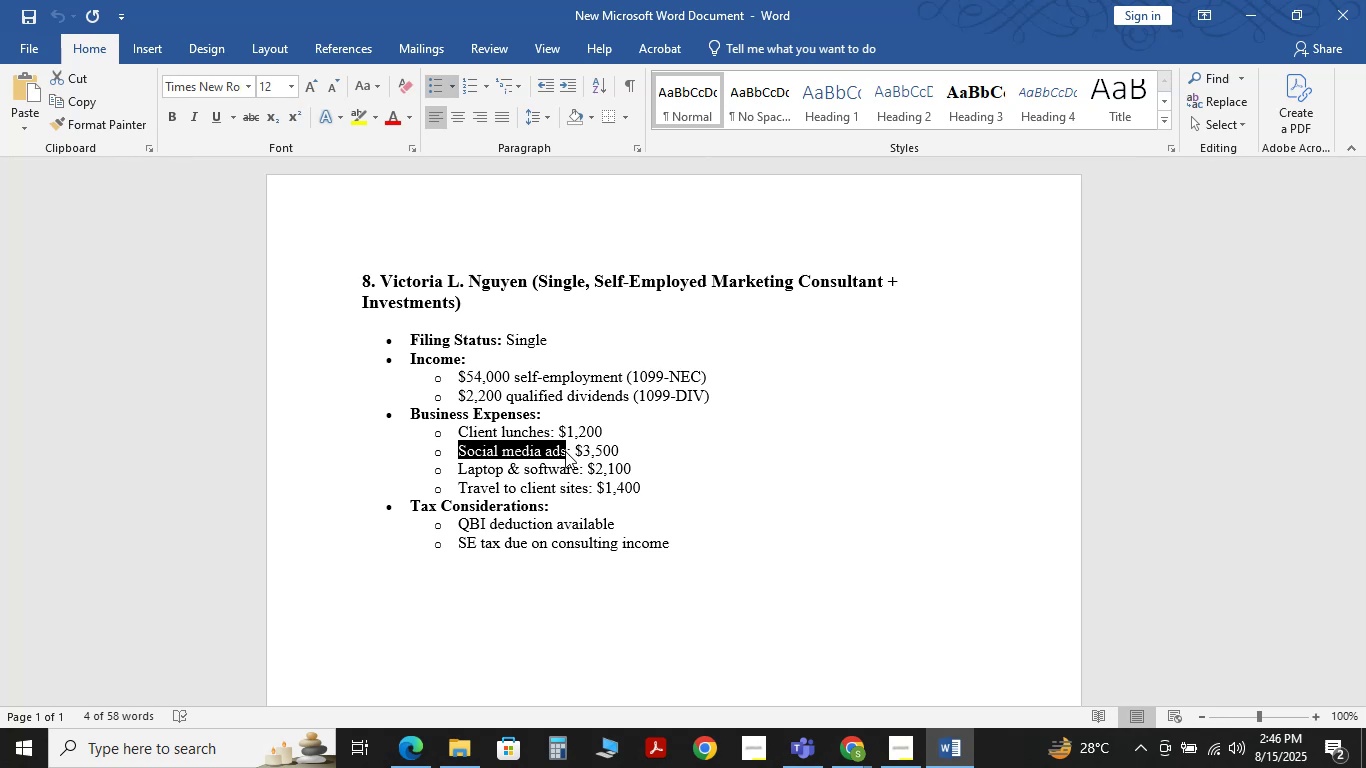 
key(Control+C)
 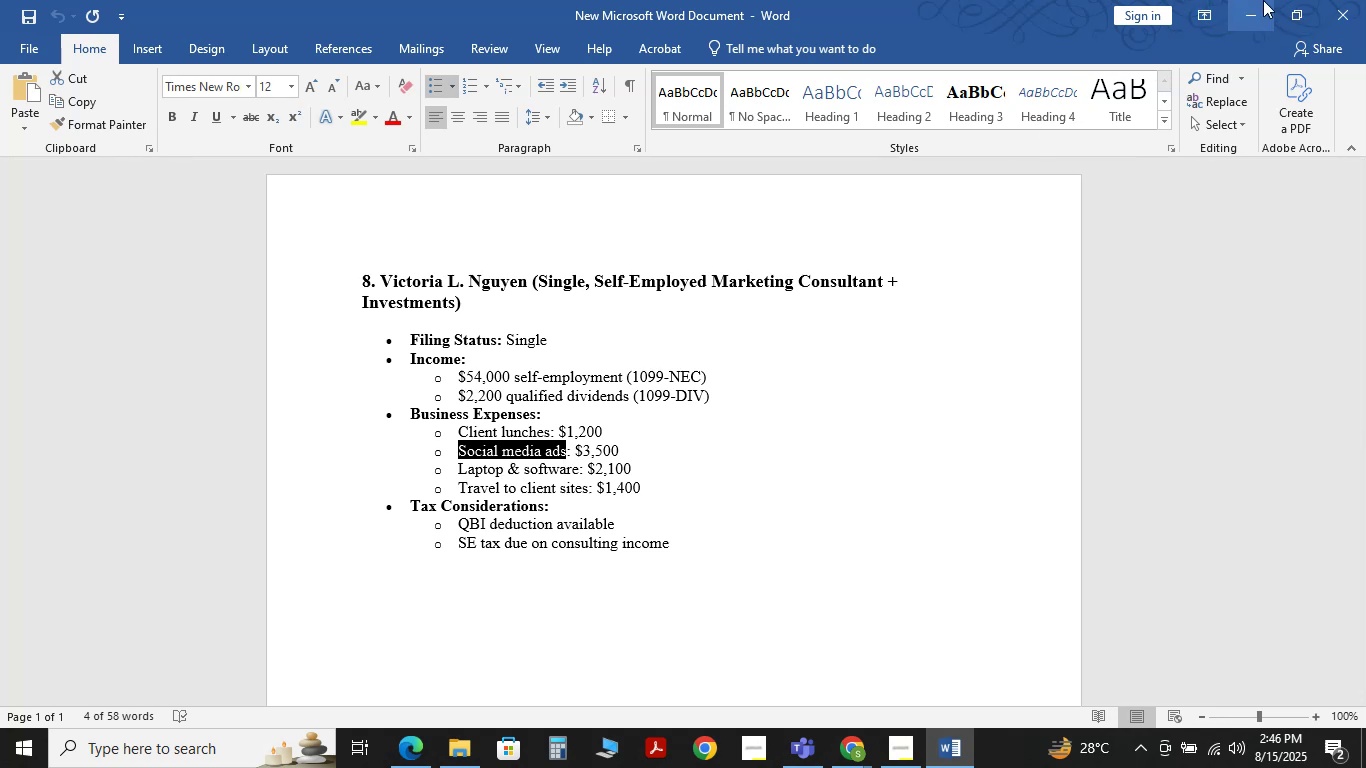 
wait(7.67)
 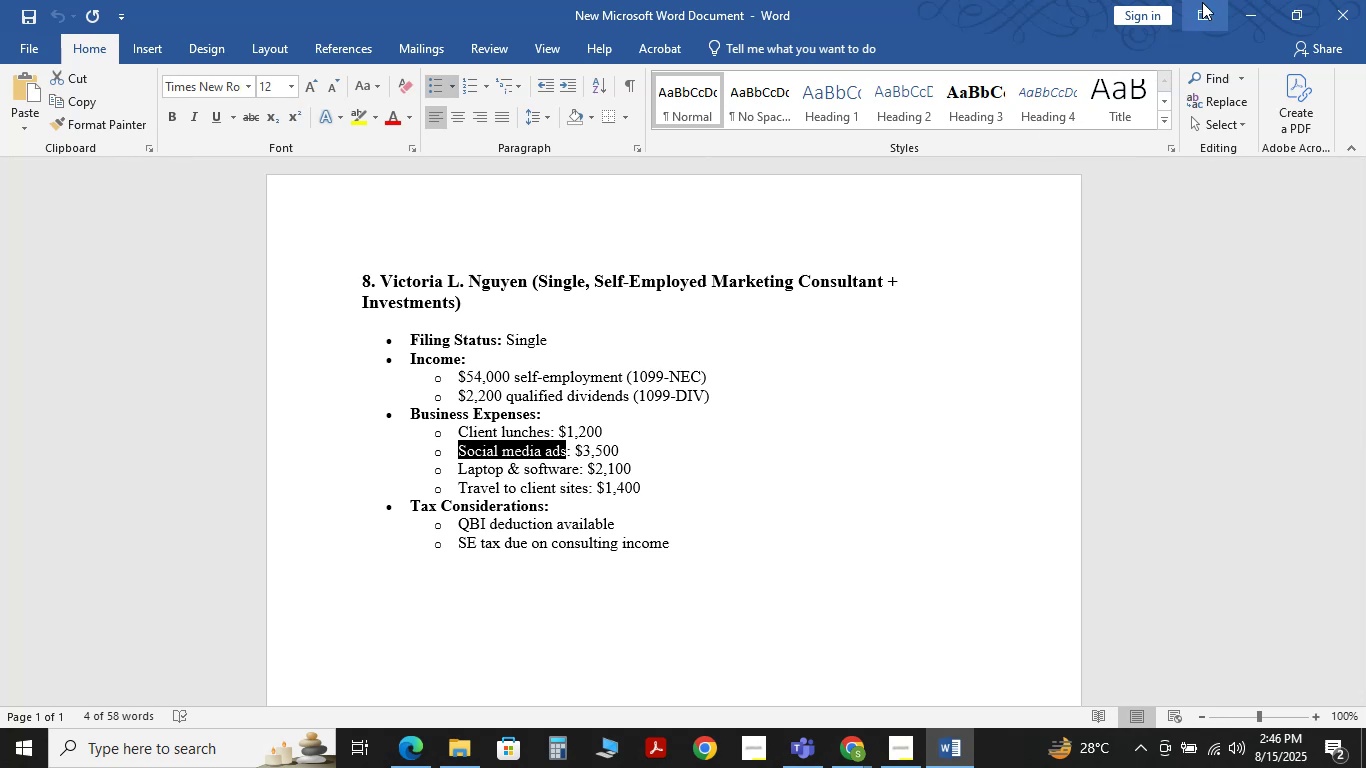 
left_click([1248, 6])
 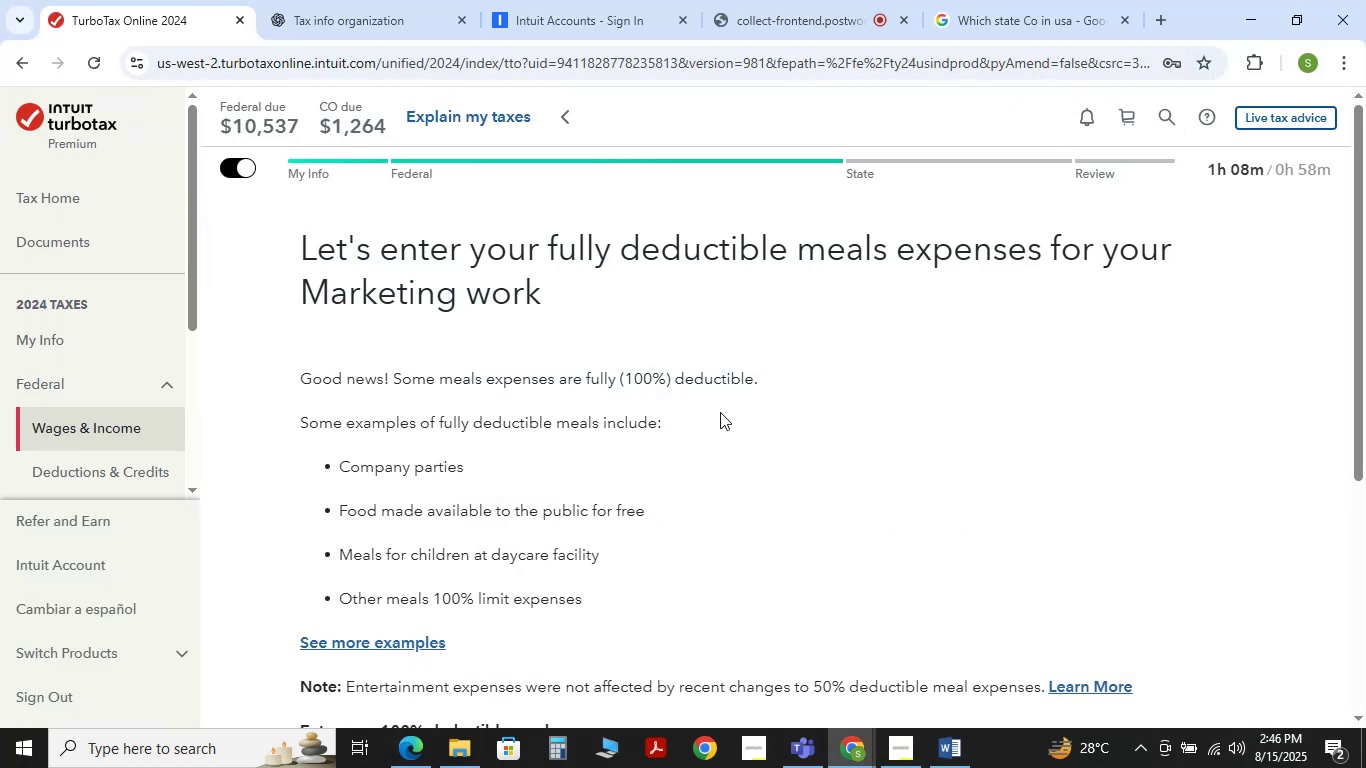 
scroll: coordinate [719, 410], scroll_direction: down, amount: 3.0
 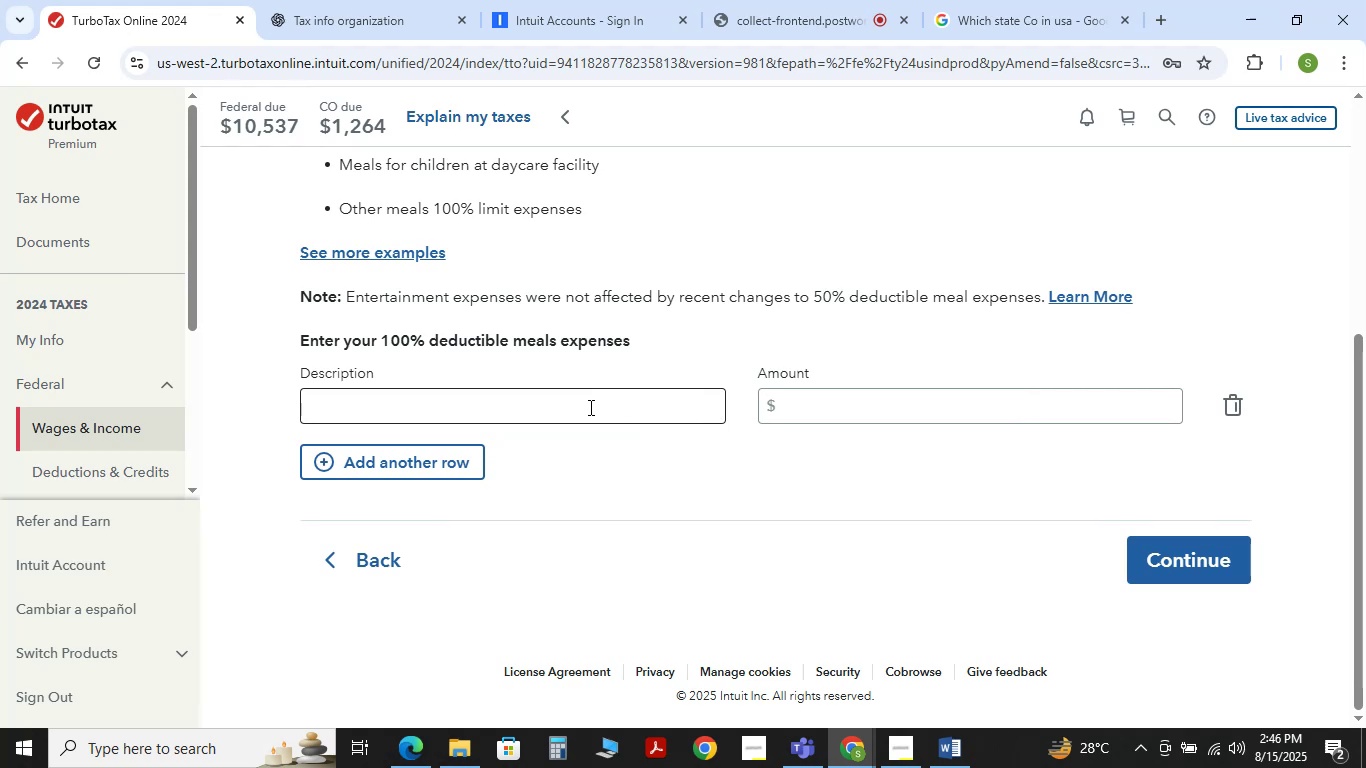 
scroll: coordinate [587, 407], scroll_direction: none, amount: 0.0
 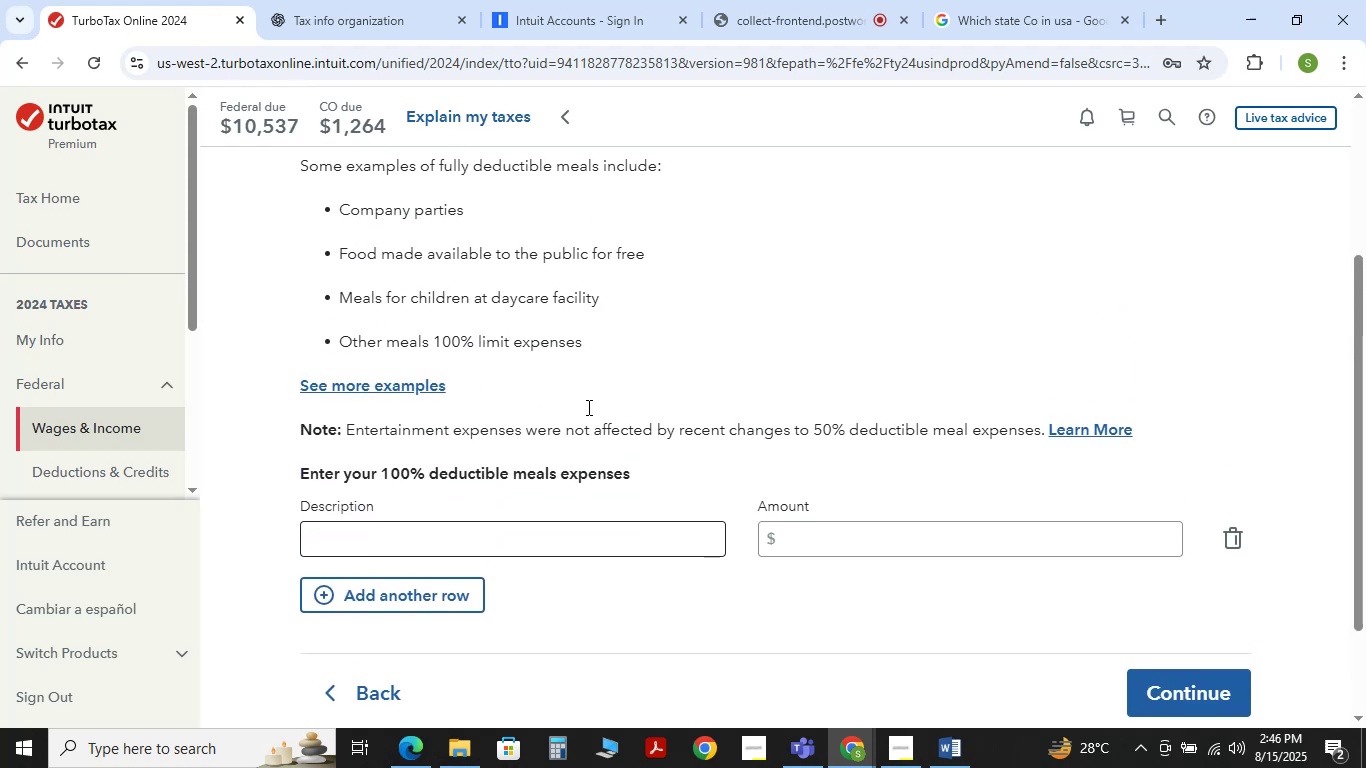 
scroll: coordinate [587, 407], scroll_direction: up, amount: 2.0
 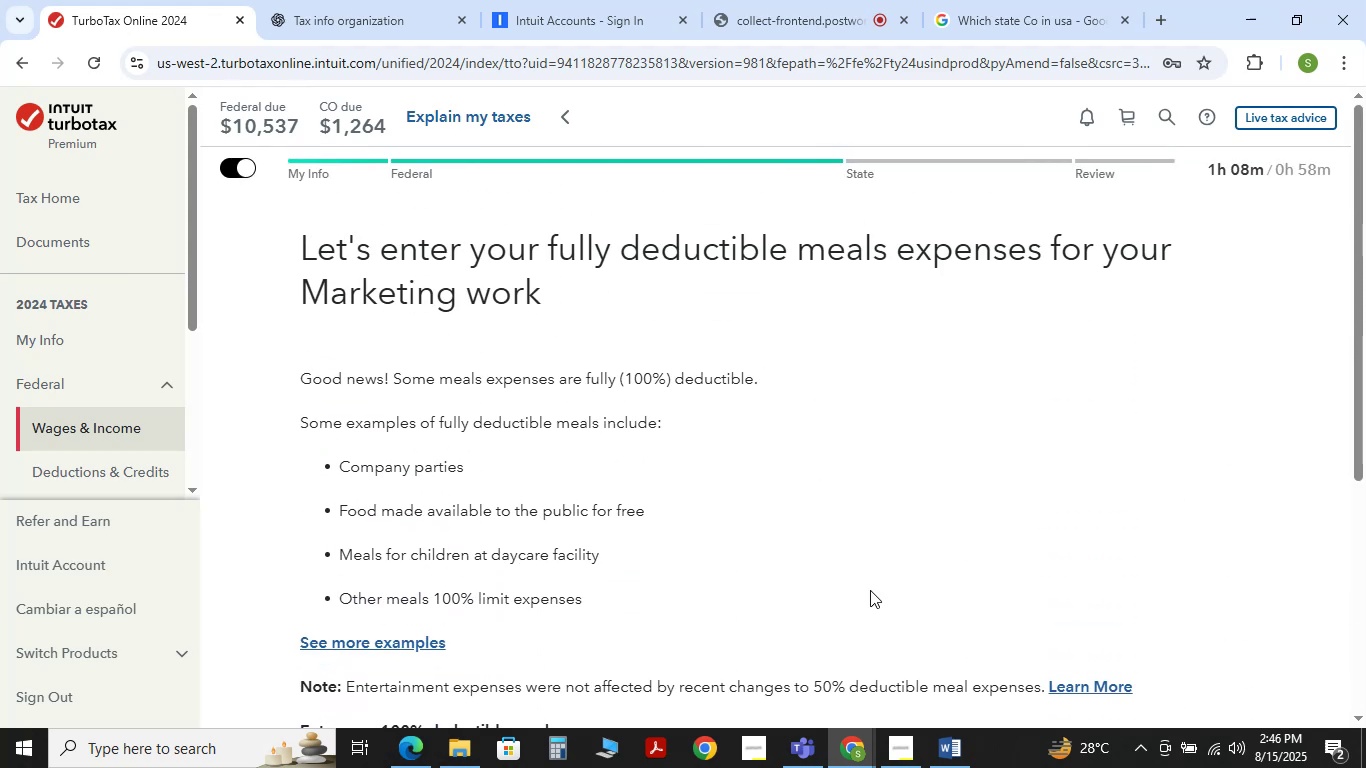 
left_click([945, 737])
 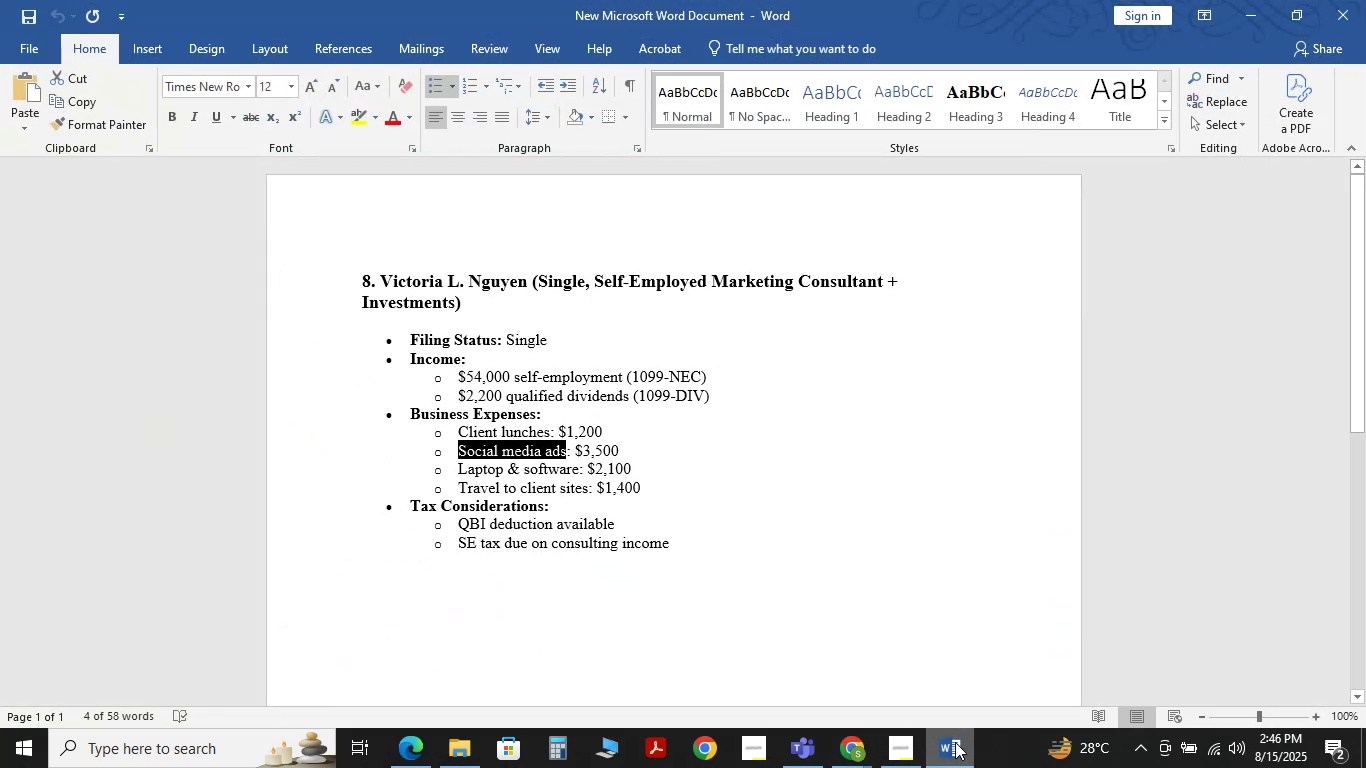 
left_click([955, 744])
 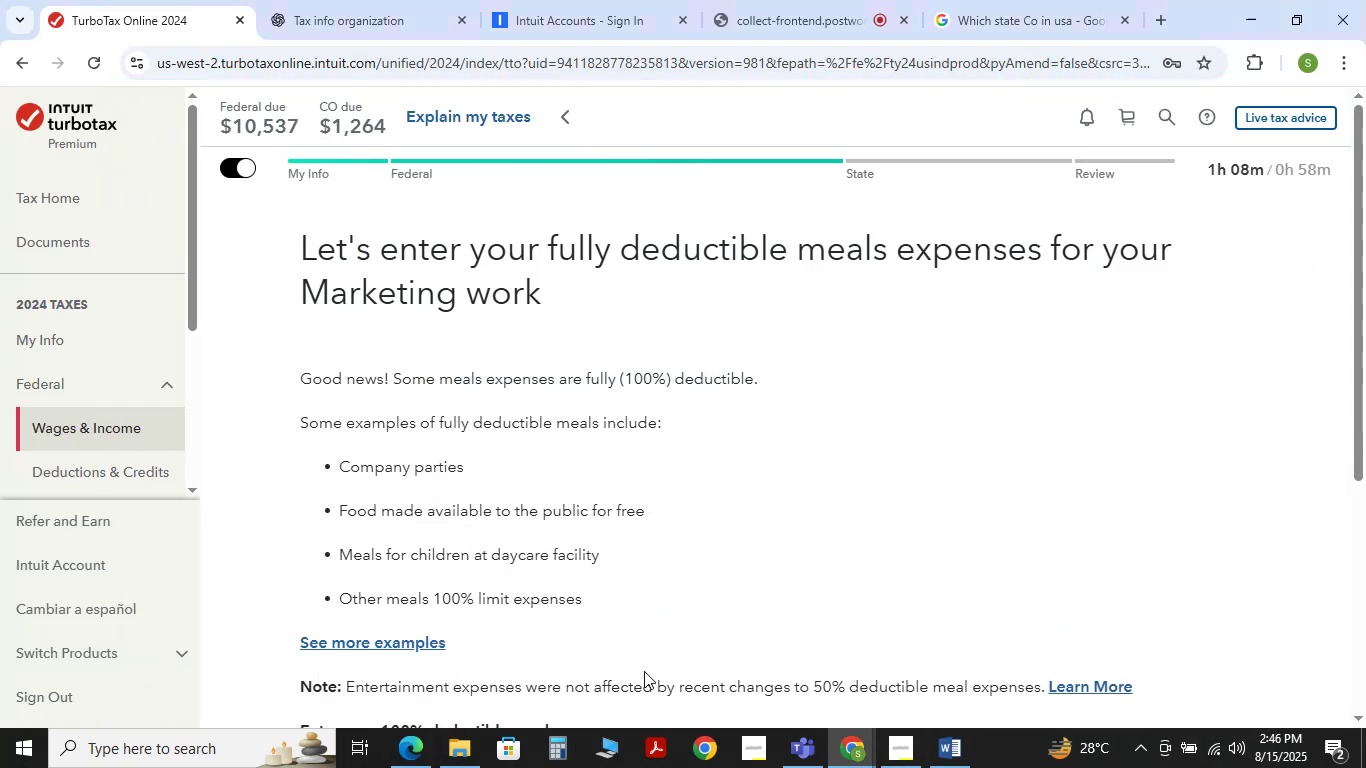 
scroll: coordinate [633, 624], scroll_direction: down, amount: 2.0
 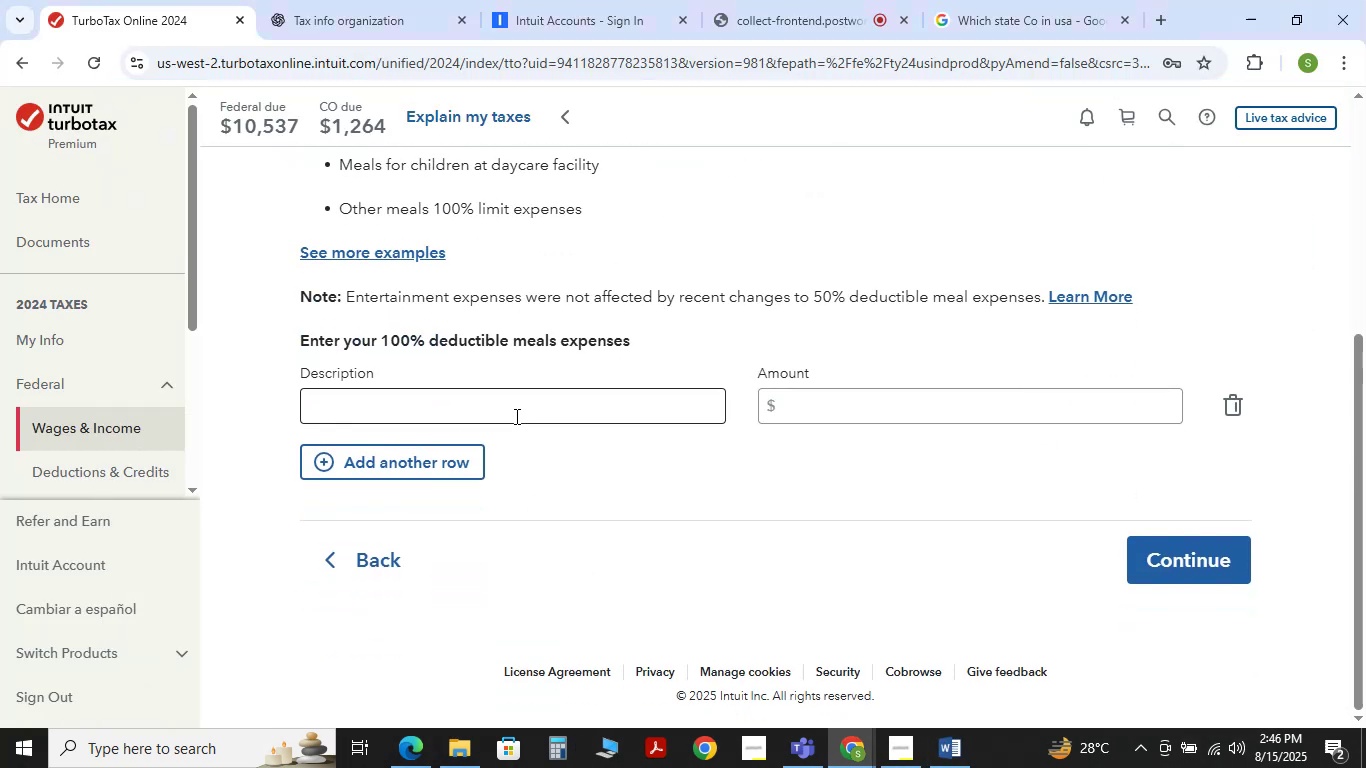 
left_click([515, 416])
 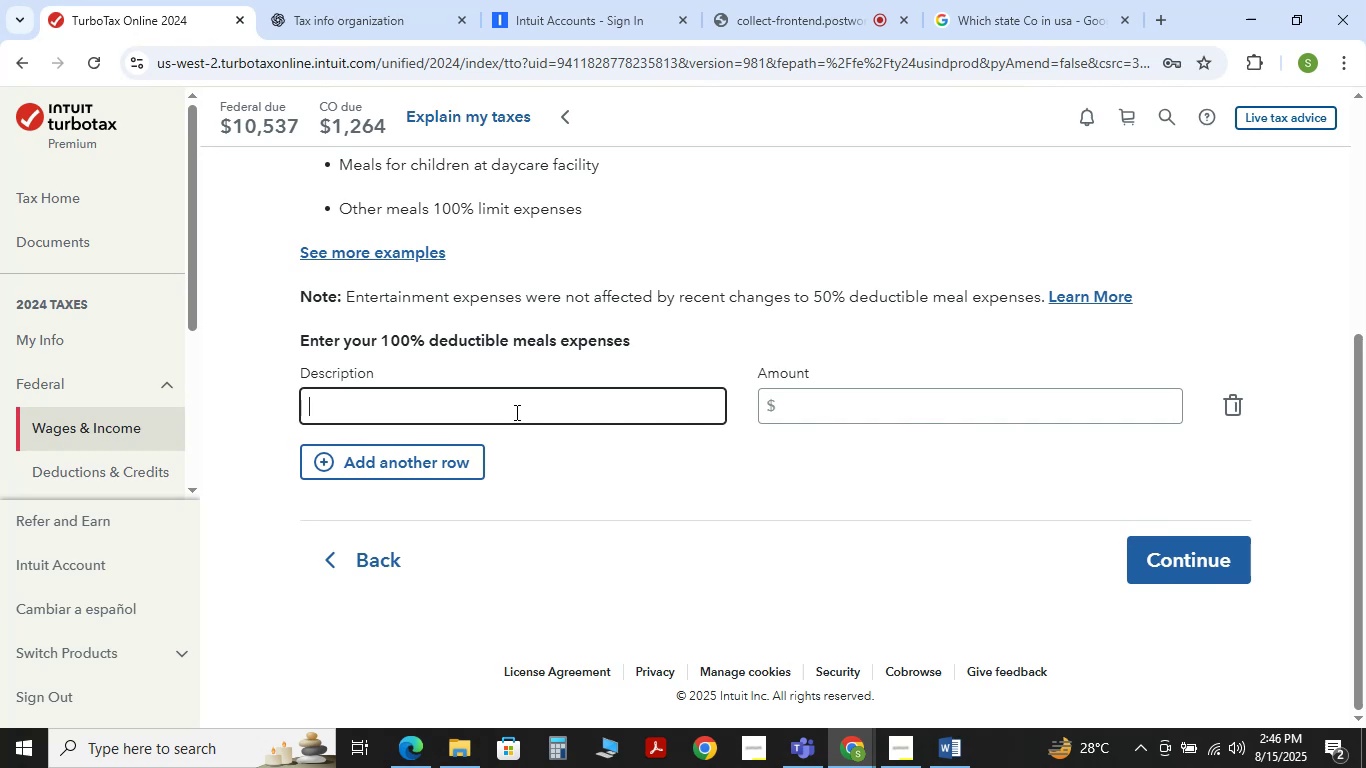 
key(Control+V)
 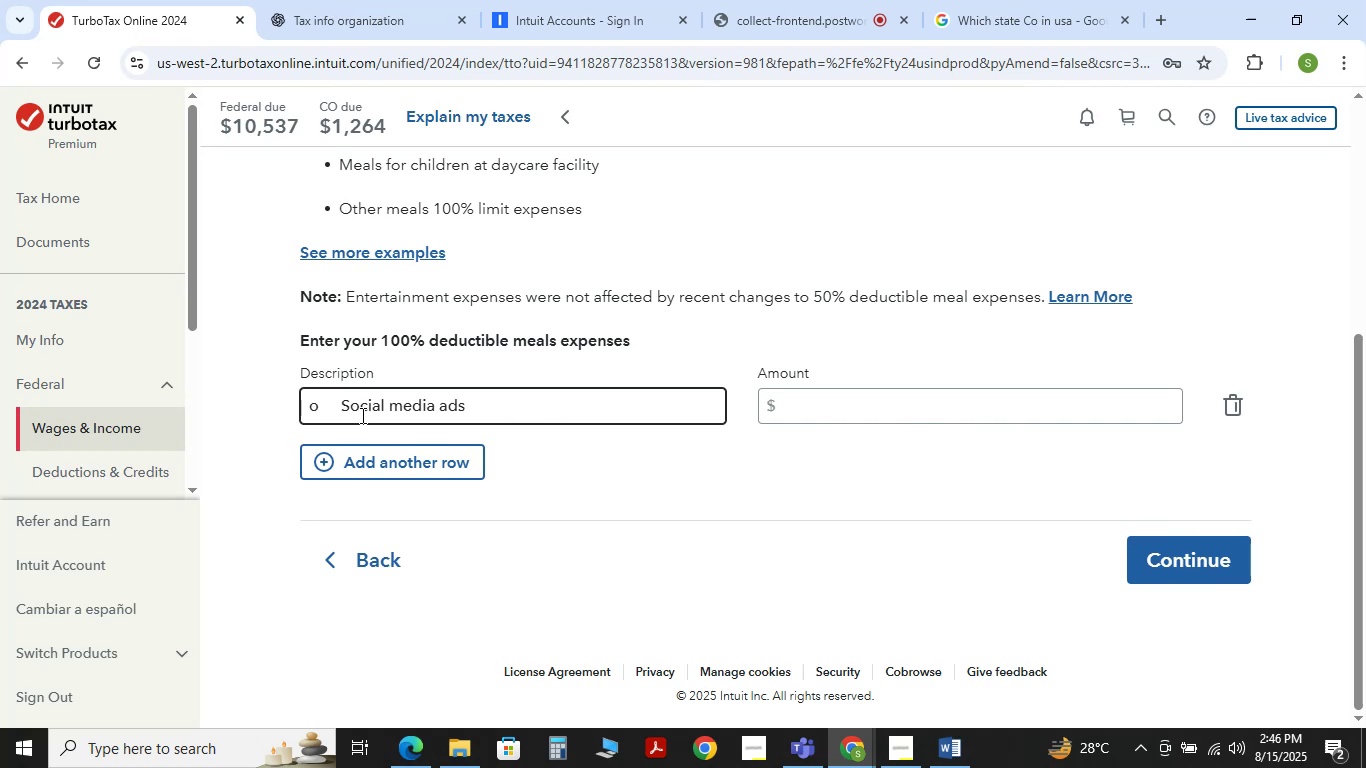 
left_click([343, 407])
 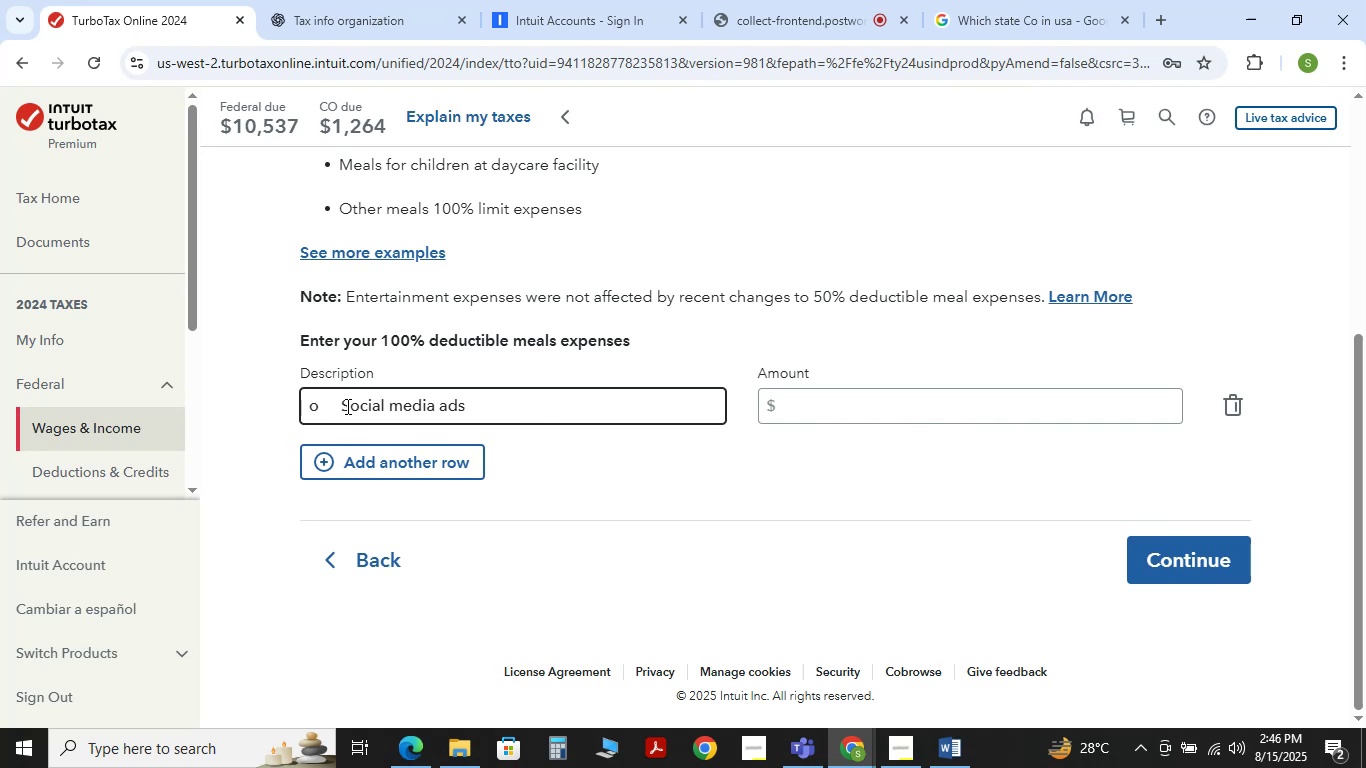 
key(Backspace)
 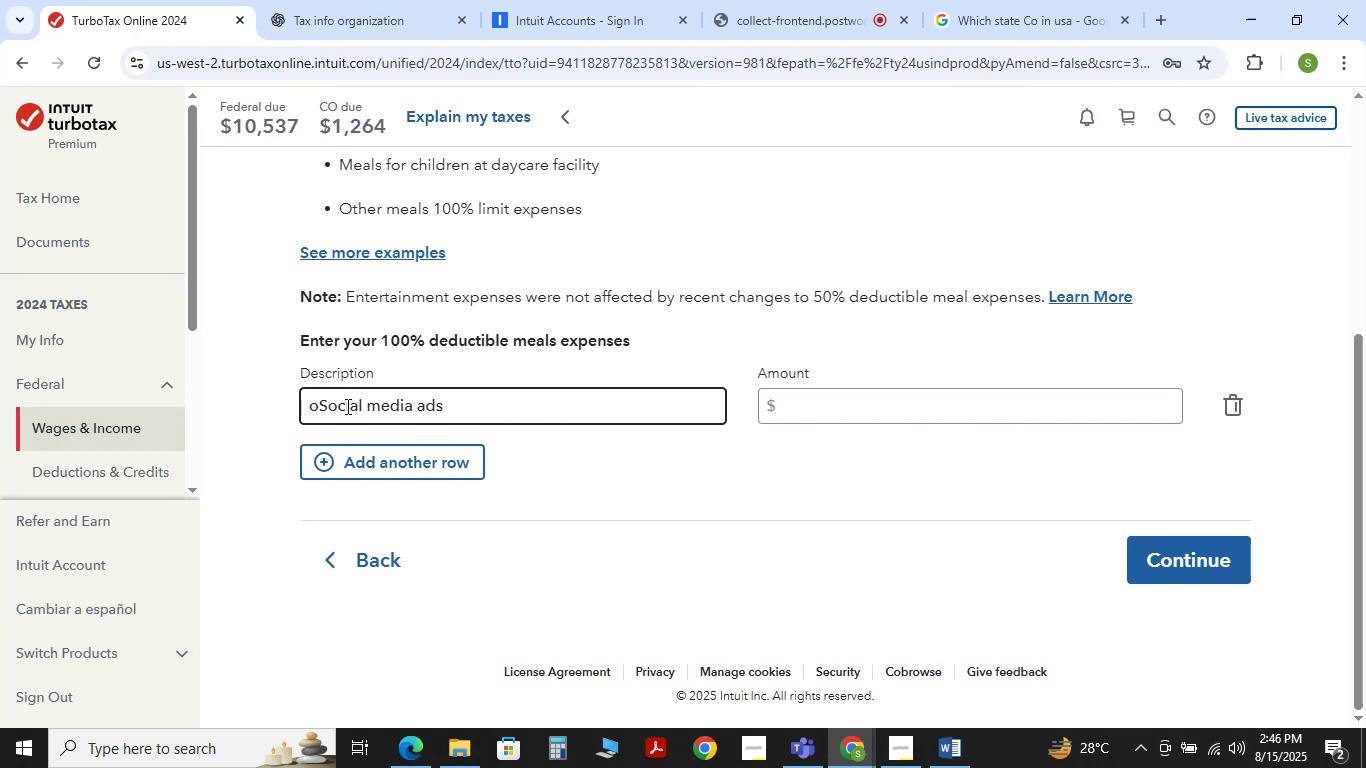 
key(Backspace)
 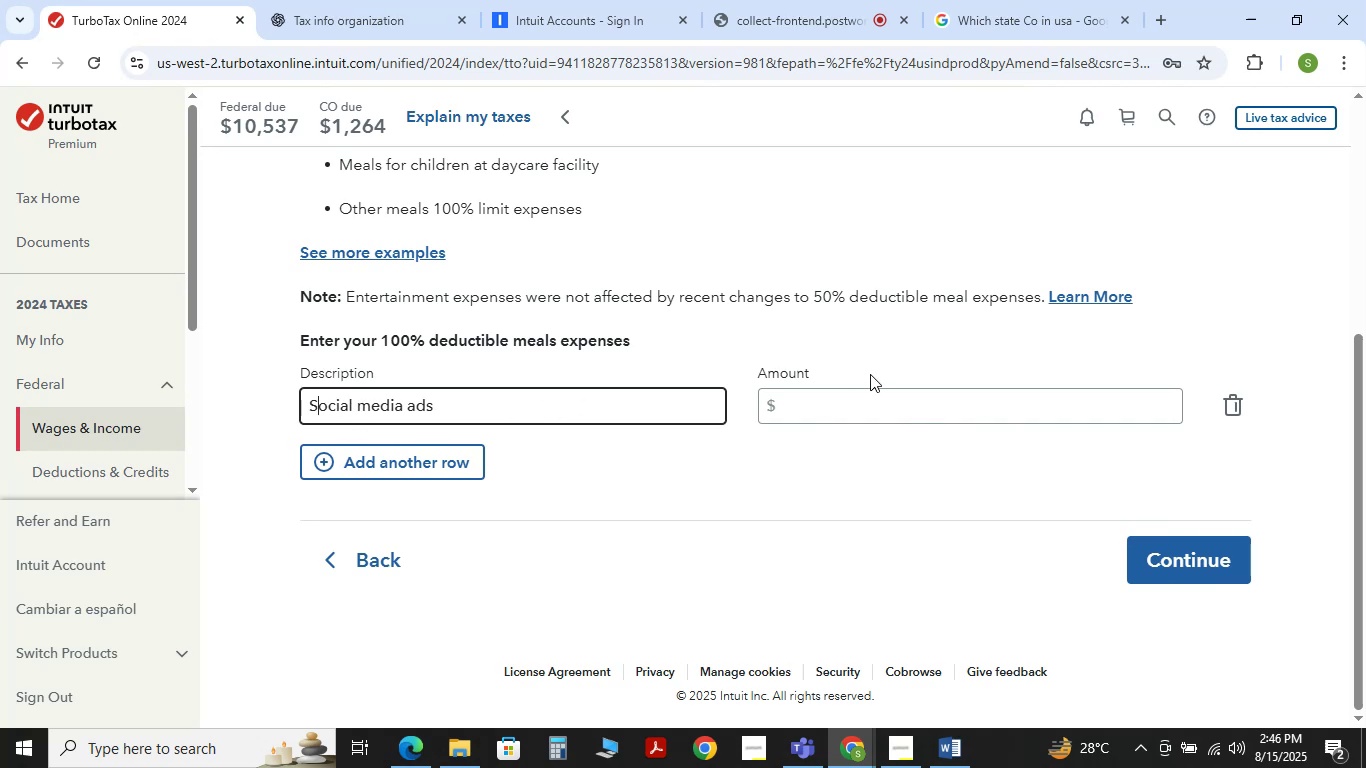 
left_click([878, 399])
 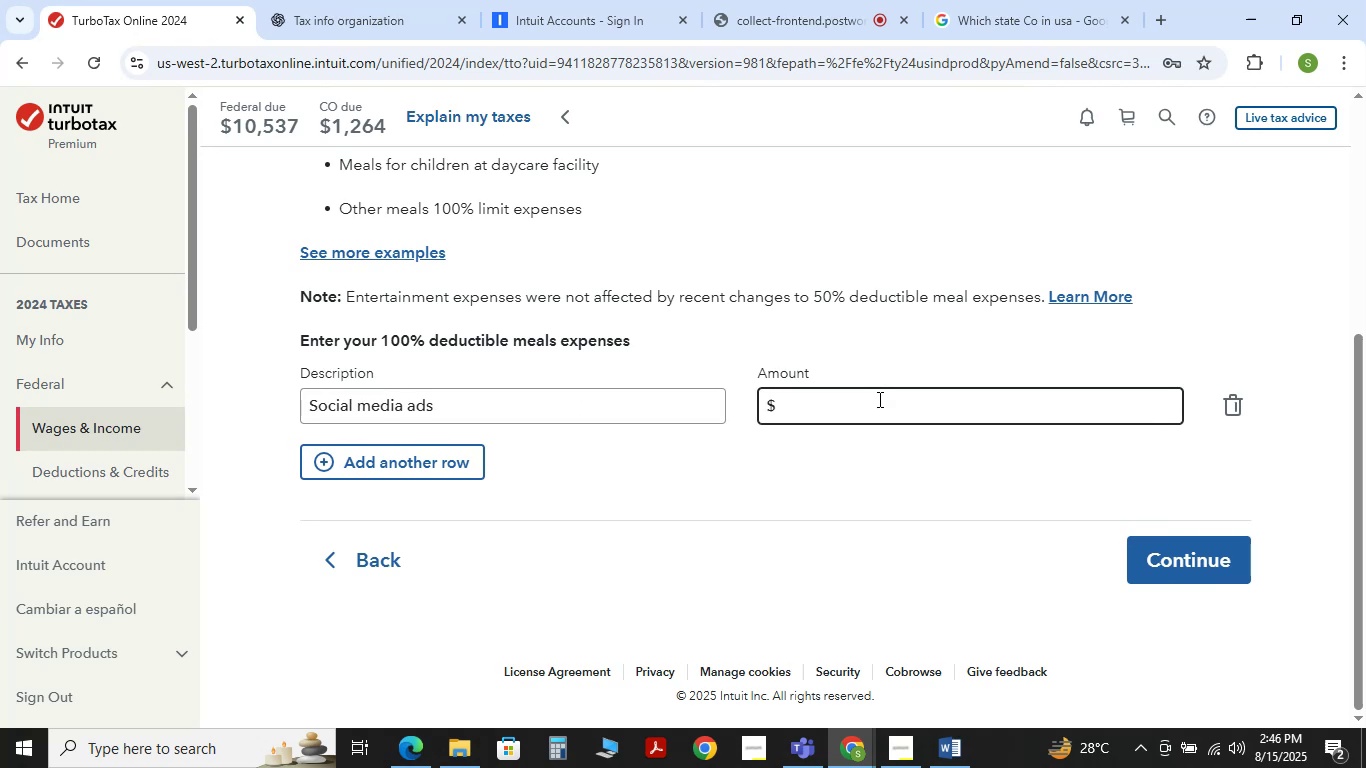 
key(Numpad3)
 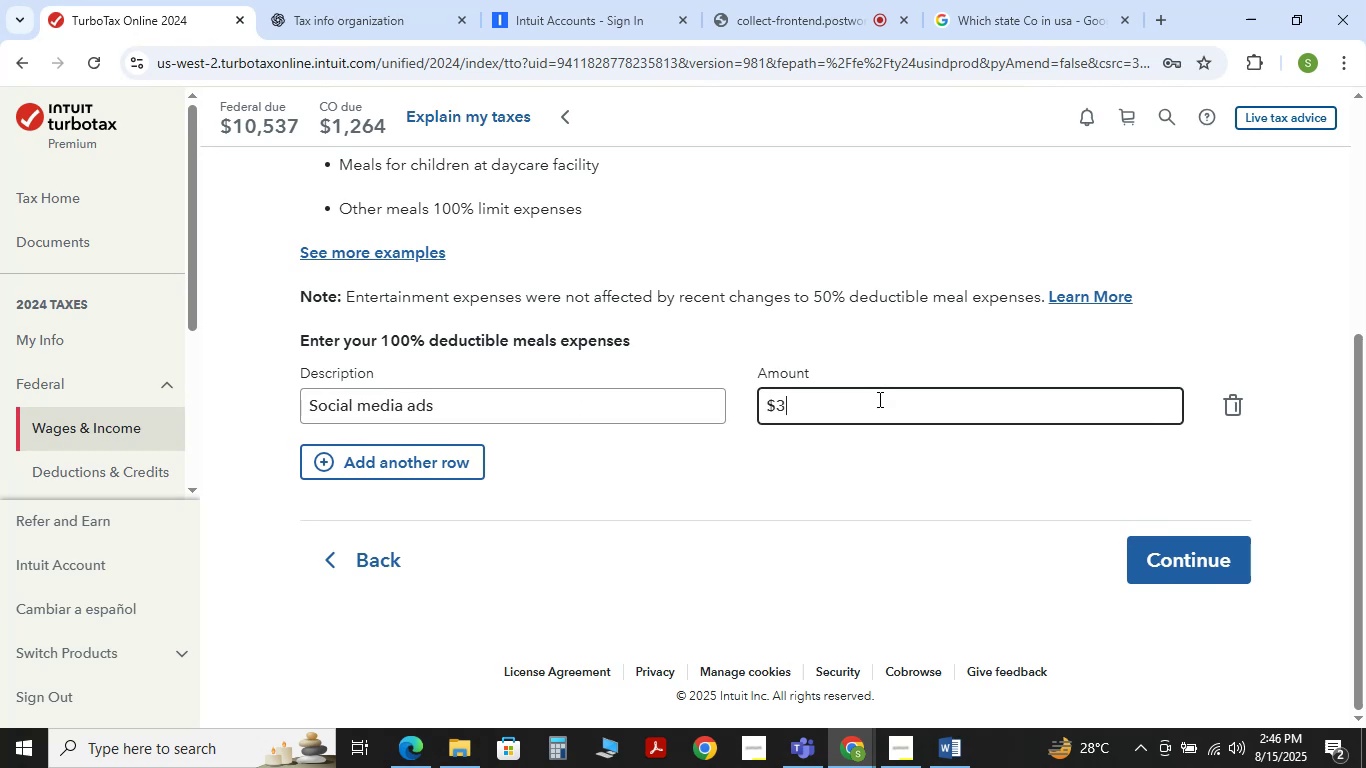 
key(Numpad5)
 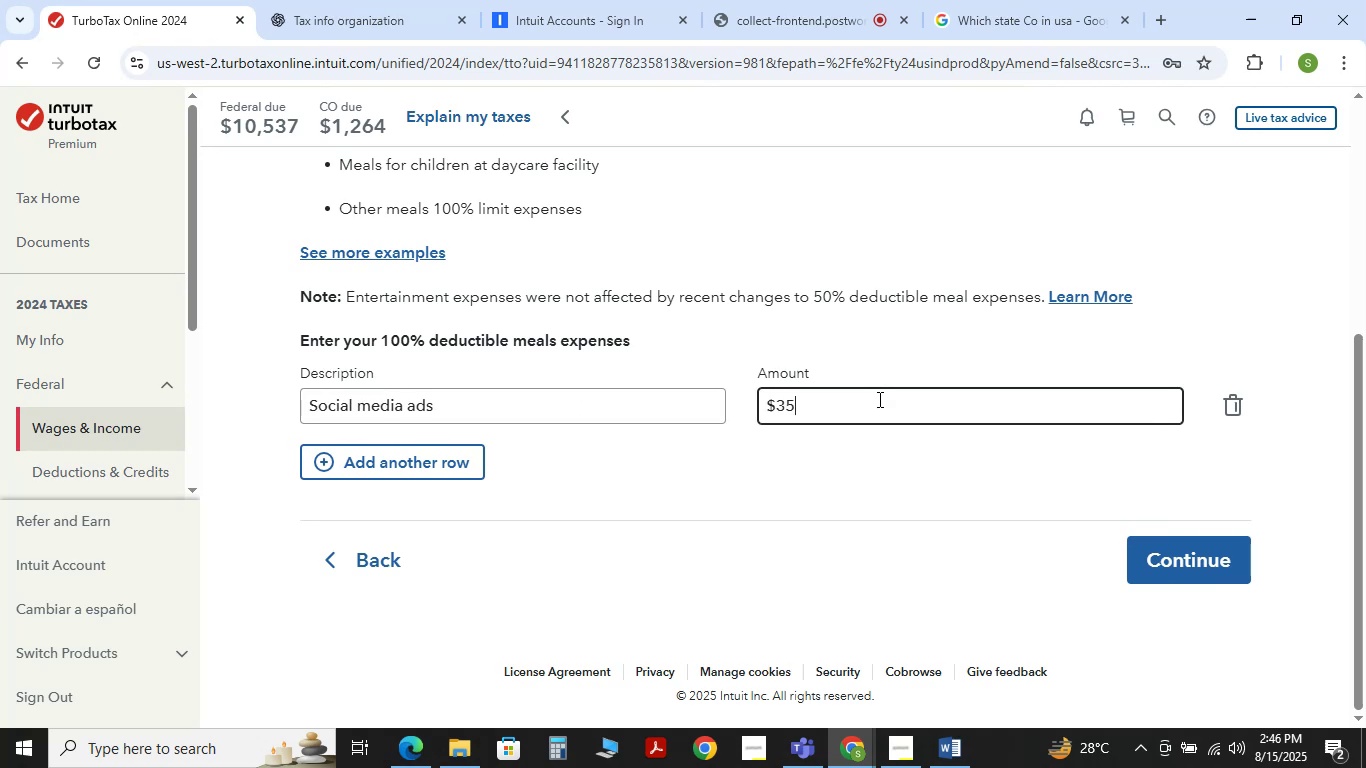 
key(Numpad0)
 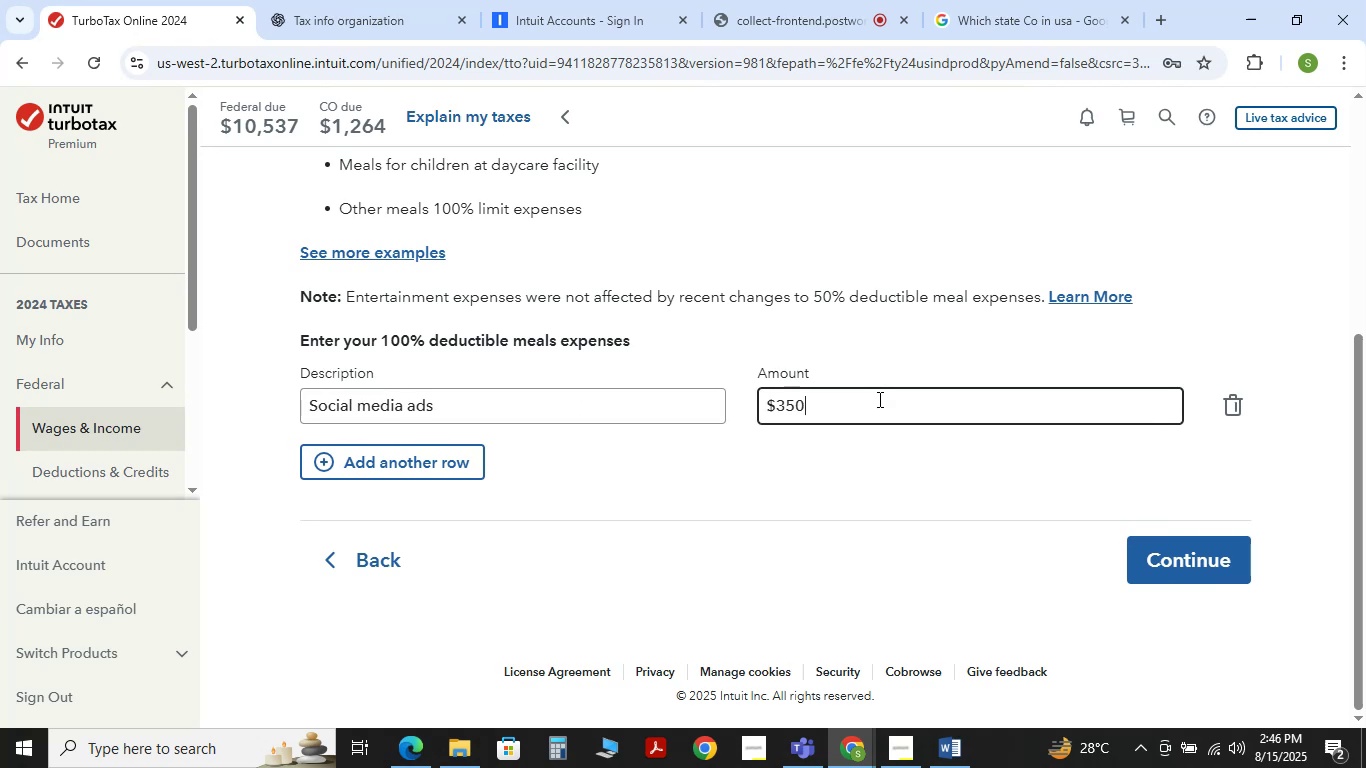 
key(Numpad0)
 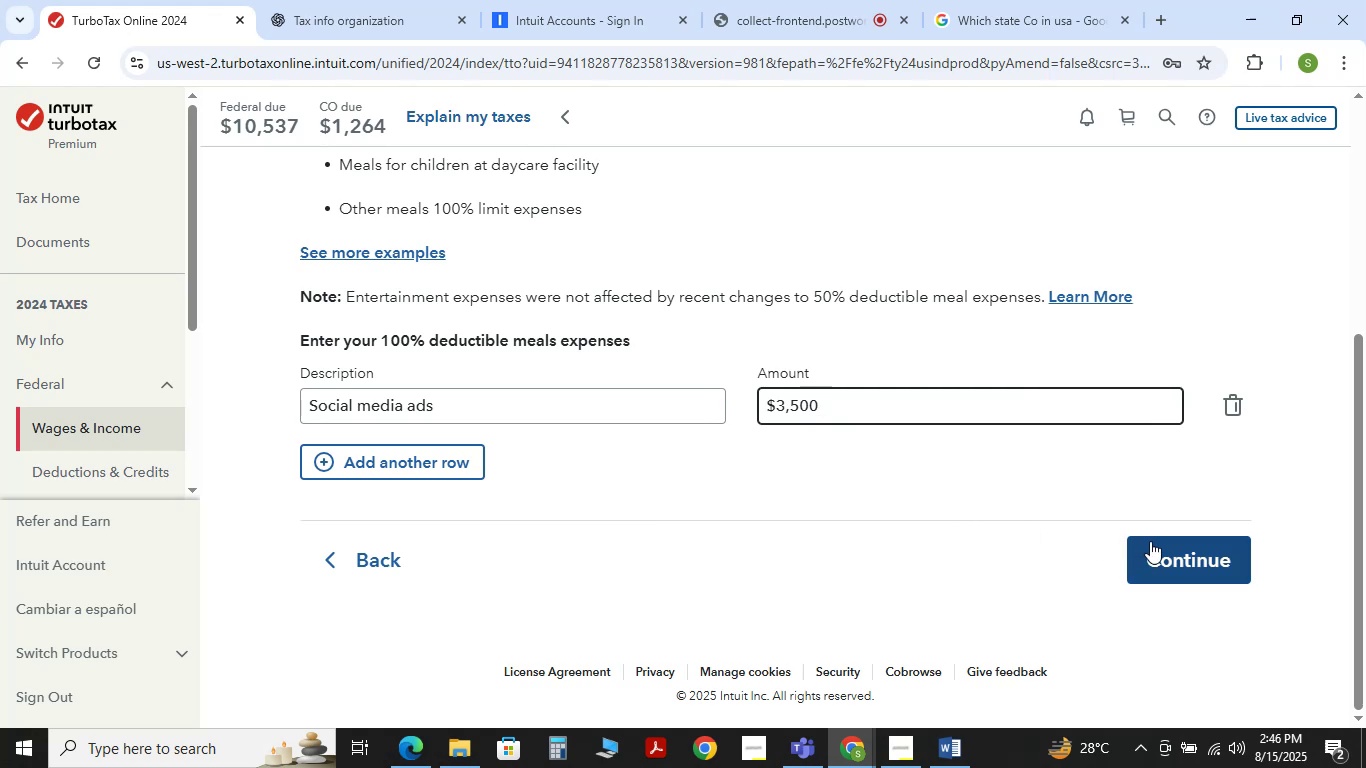 
double_click([1151, 547])
 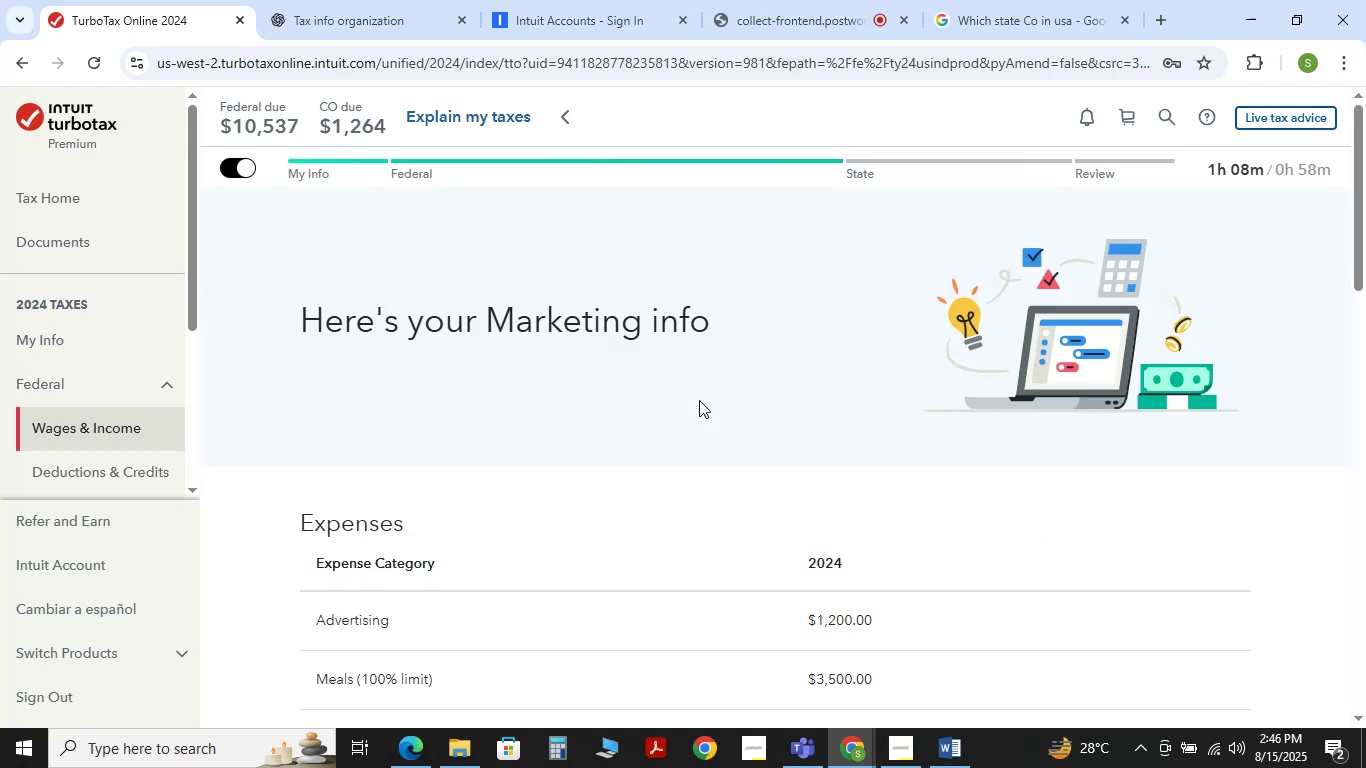 
scroll: coordinate [756, 404], scroll_direction: down, amount: 3.0
 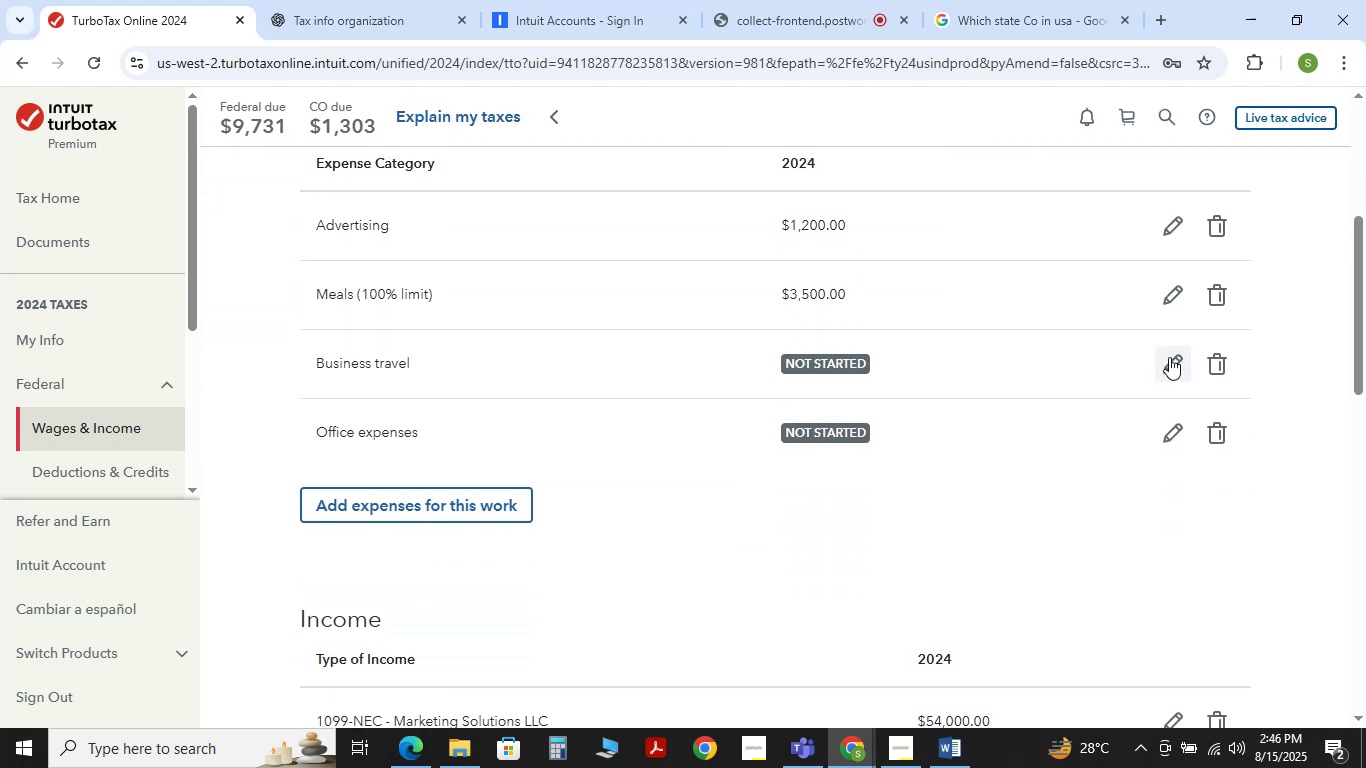 
left_click([1171, 357])
 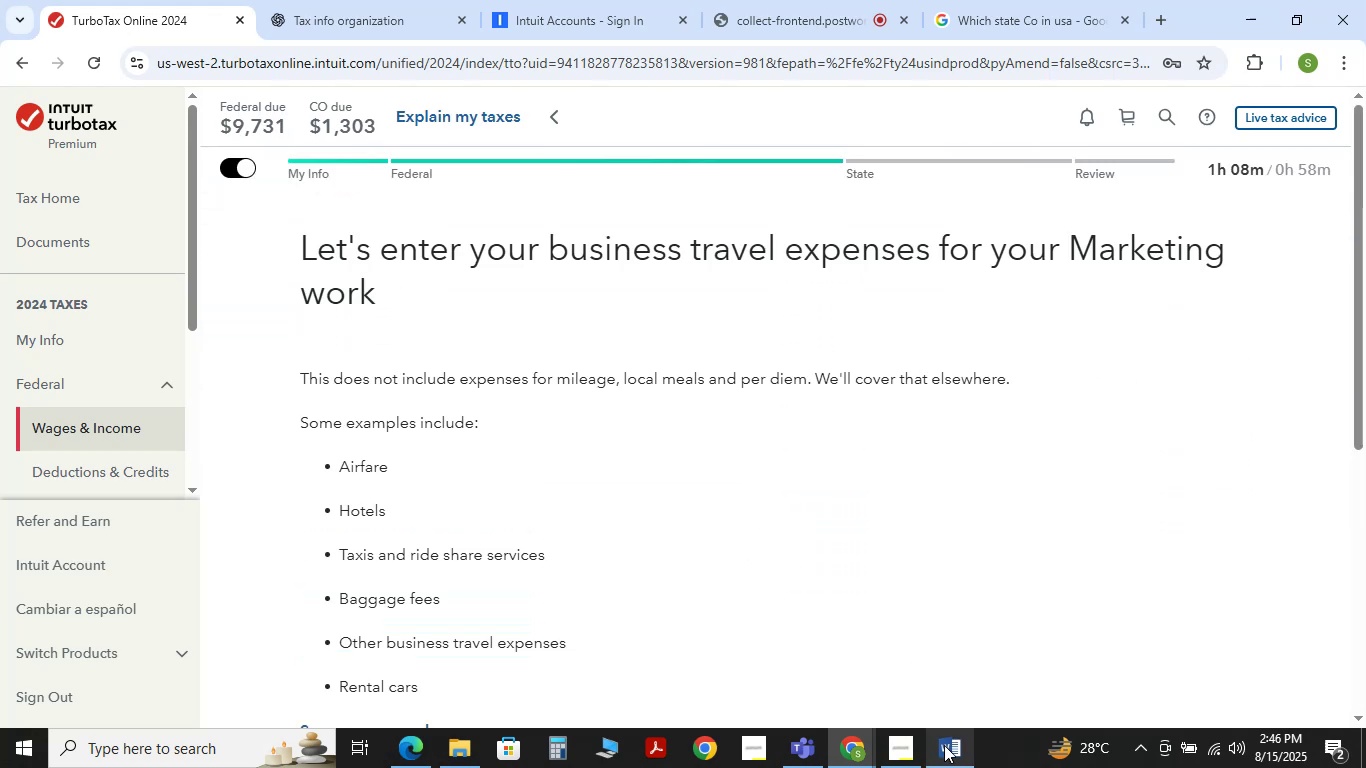 
left_click([944, 745])
 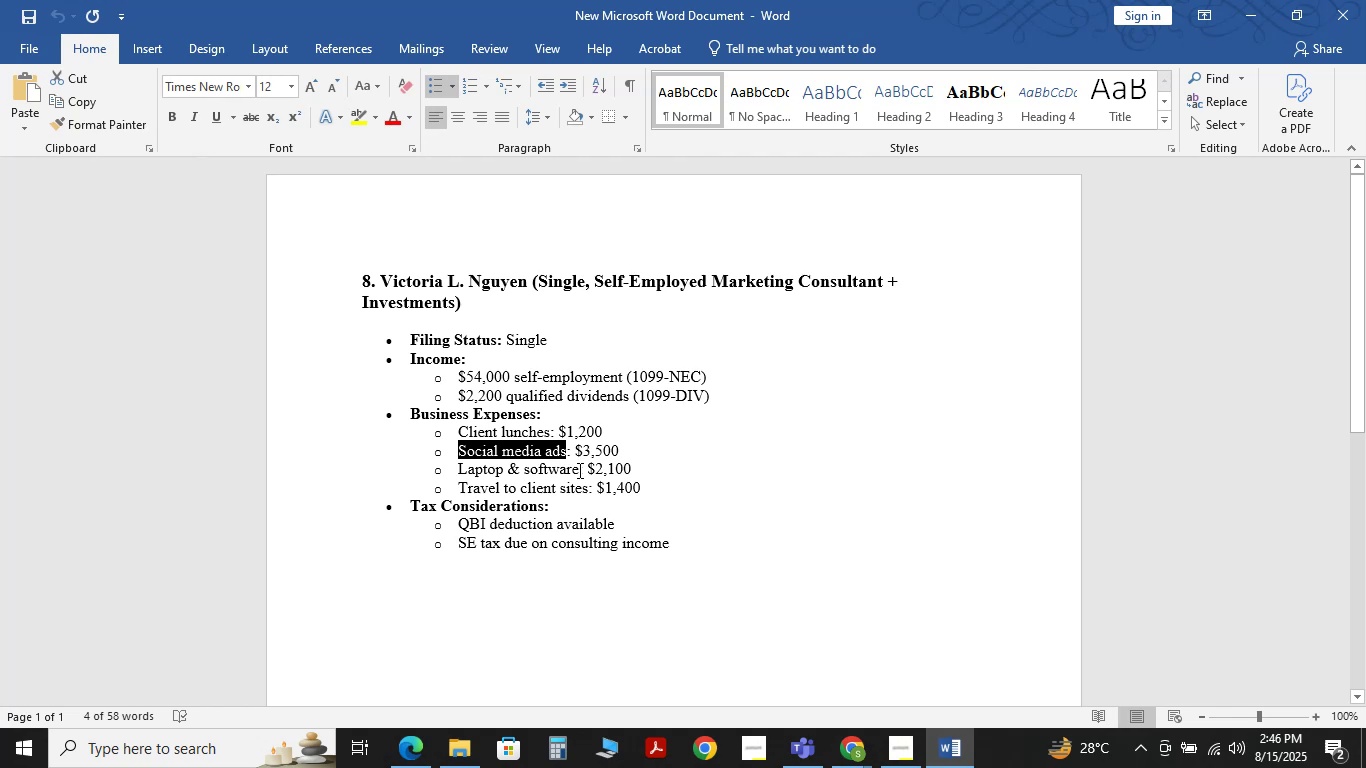 
left_click([578, 470])
 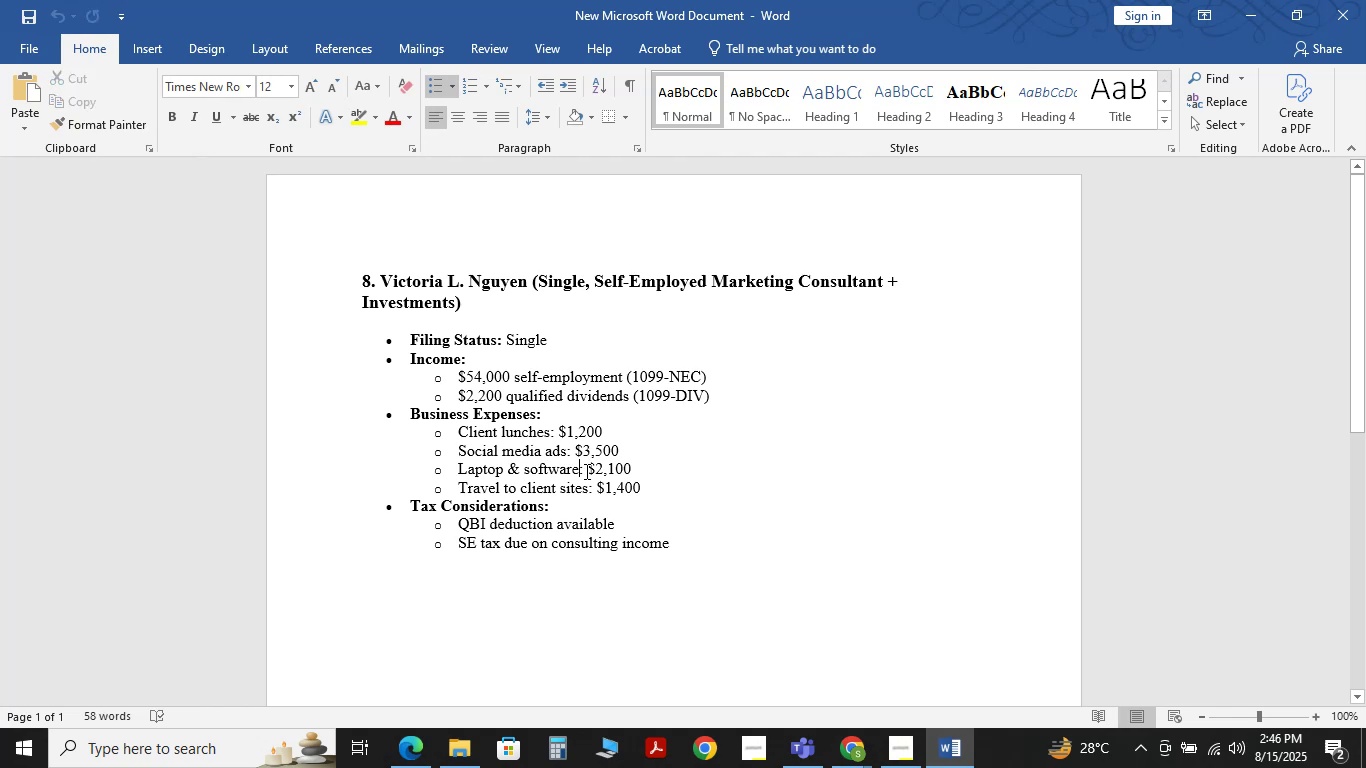 
key(Shift+ArrowLeft)
 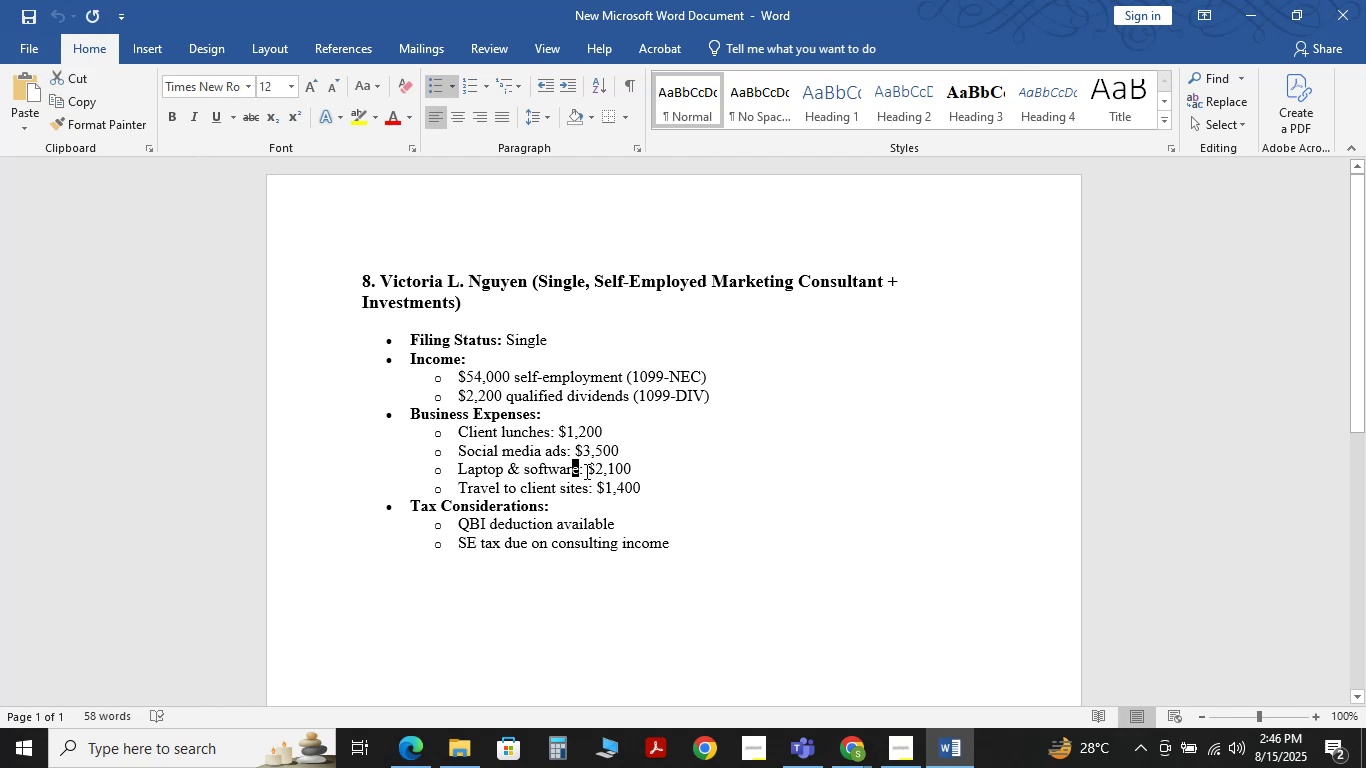 
key(Shift+ArrowLeft)
 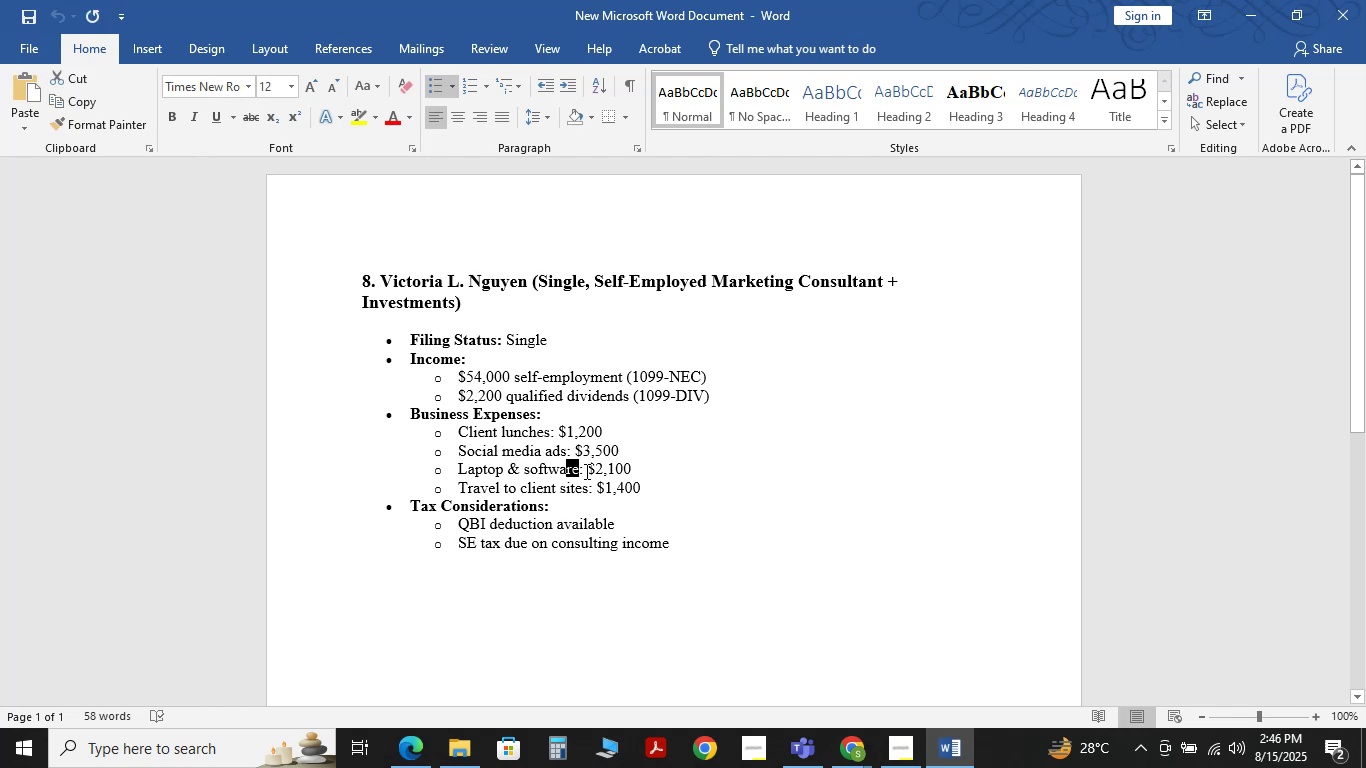 
key(Shift+ArrowLeft)
 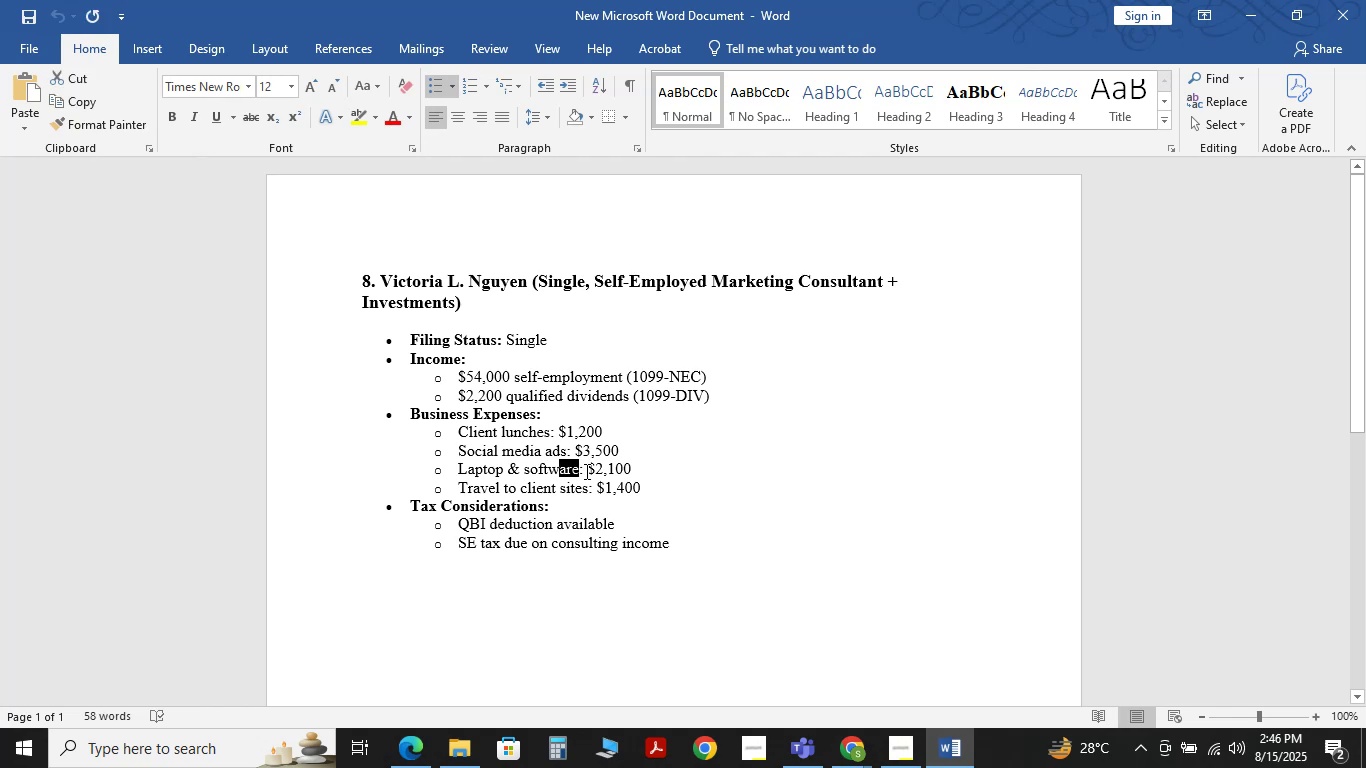 
key(Shift+ArrowLeft)
 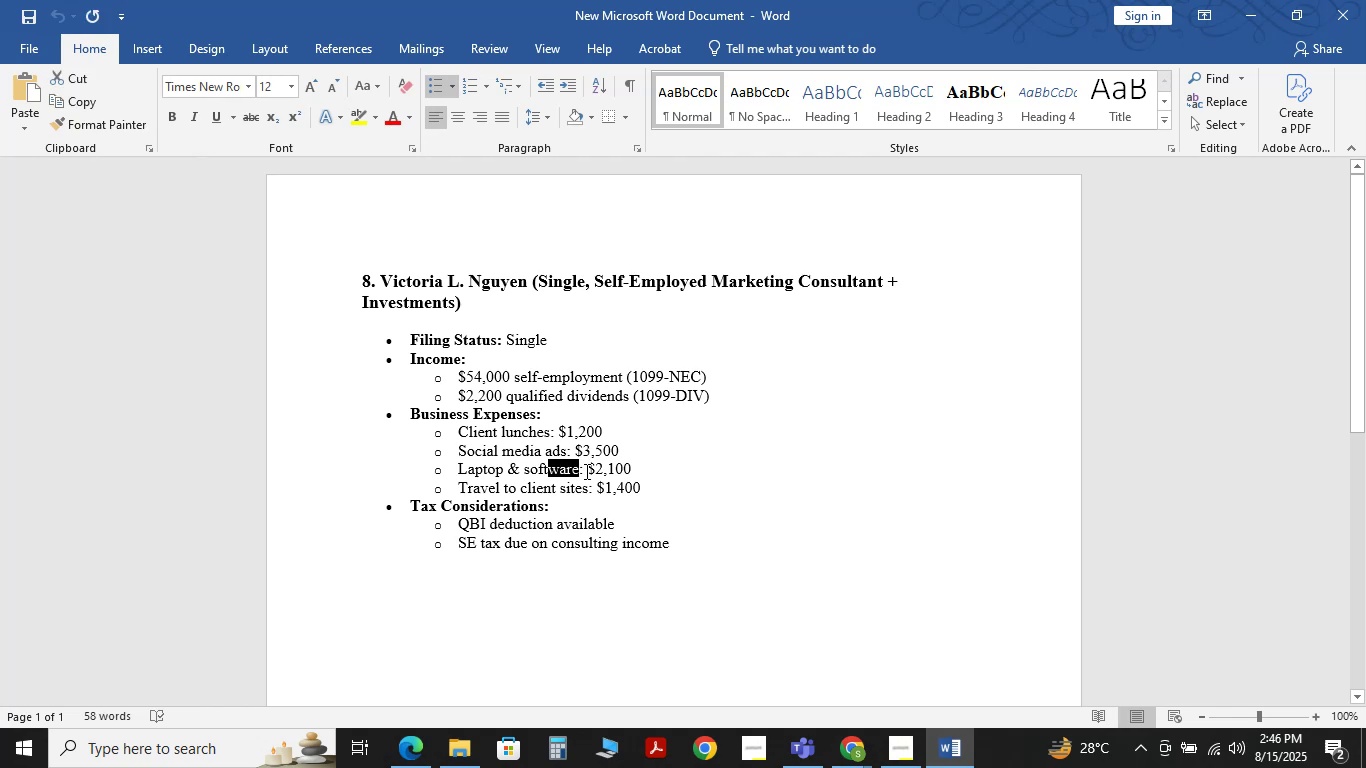 
key(Shift+ArrowLeft)
 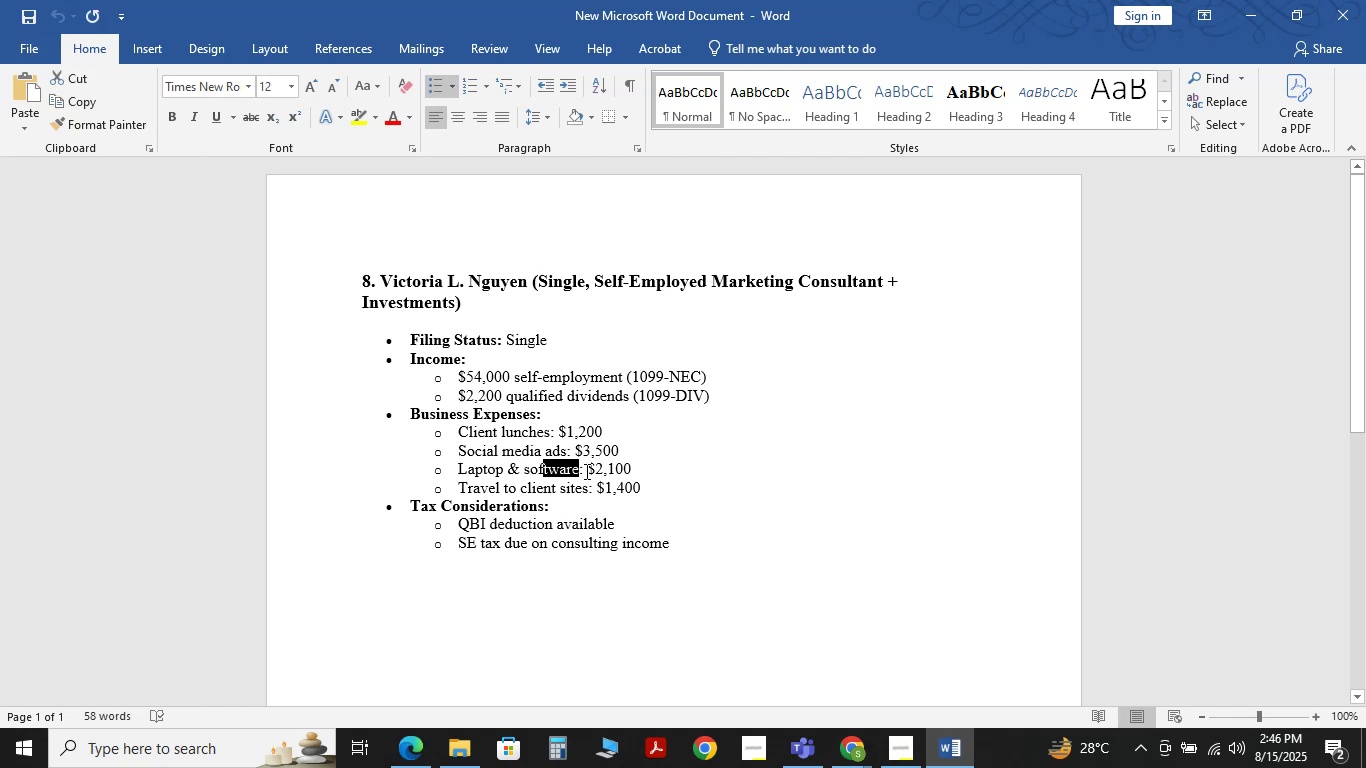 
key(Shift+ArrowLeft)
 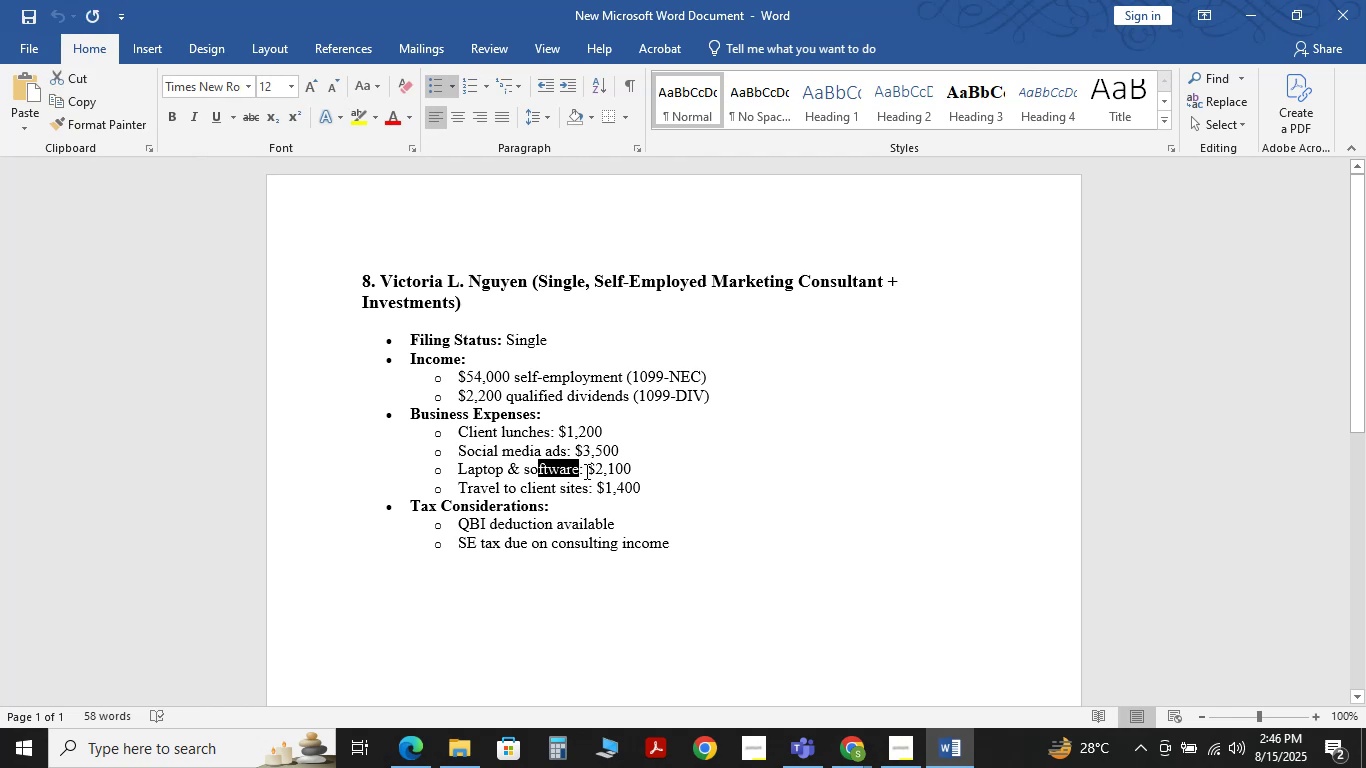 
key(Shift+ArrowLeft)
 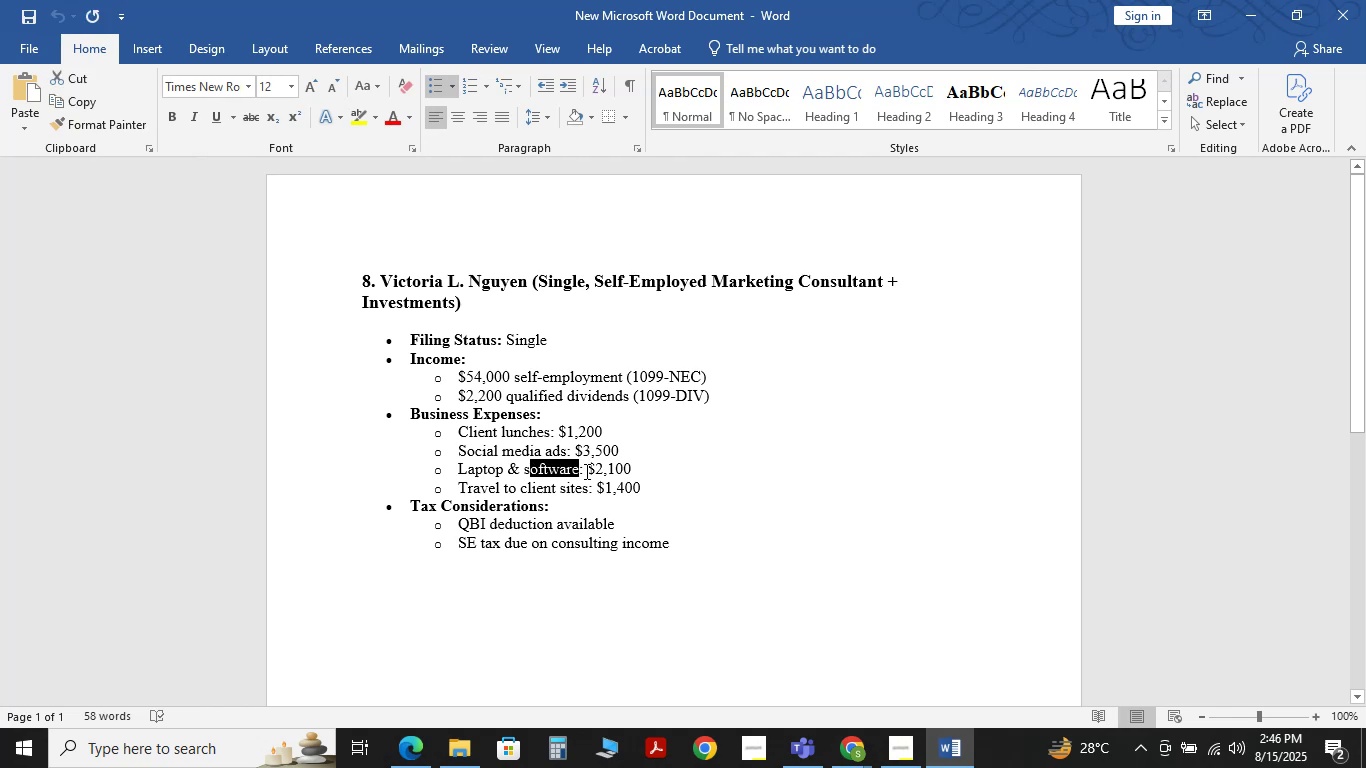 
key(Shift+ArrowLeft)
 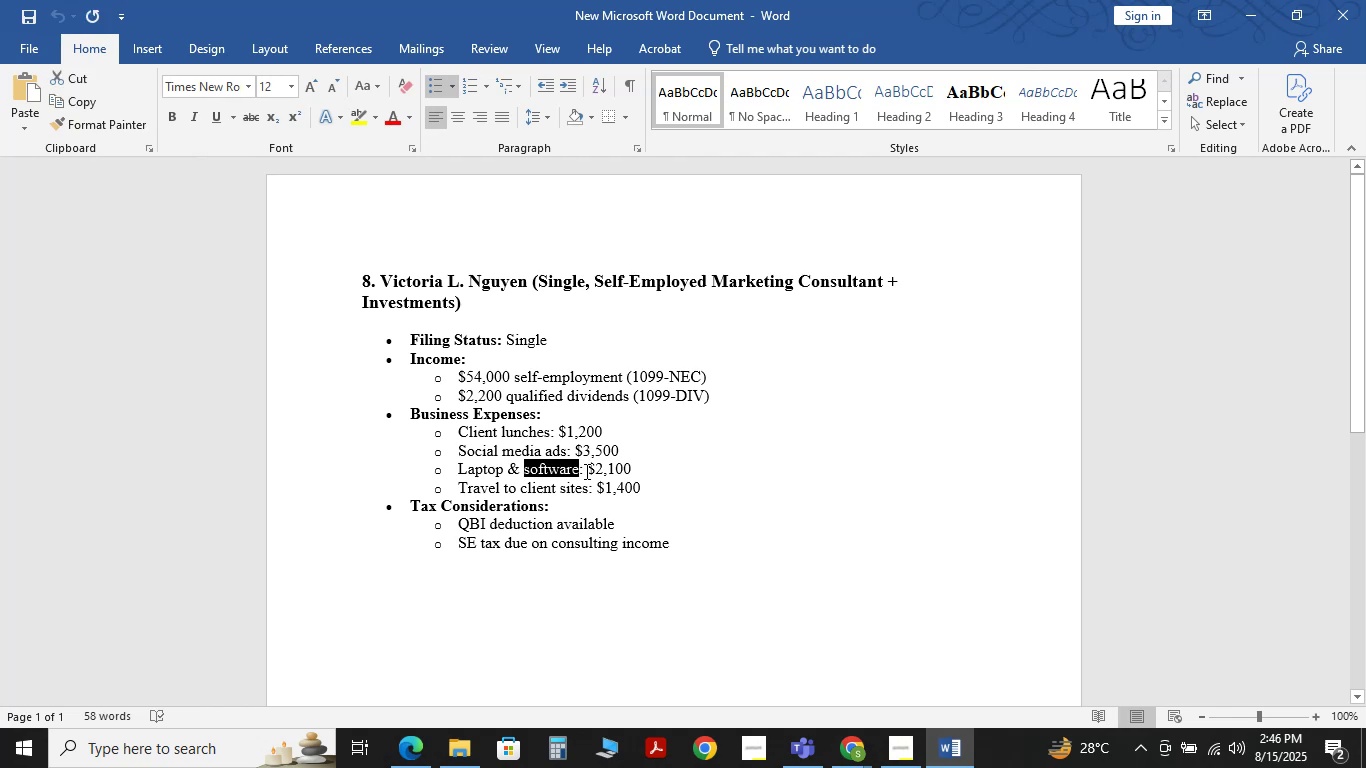 
key(Shift+ArrowLeft)
 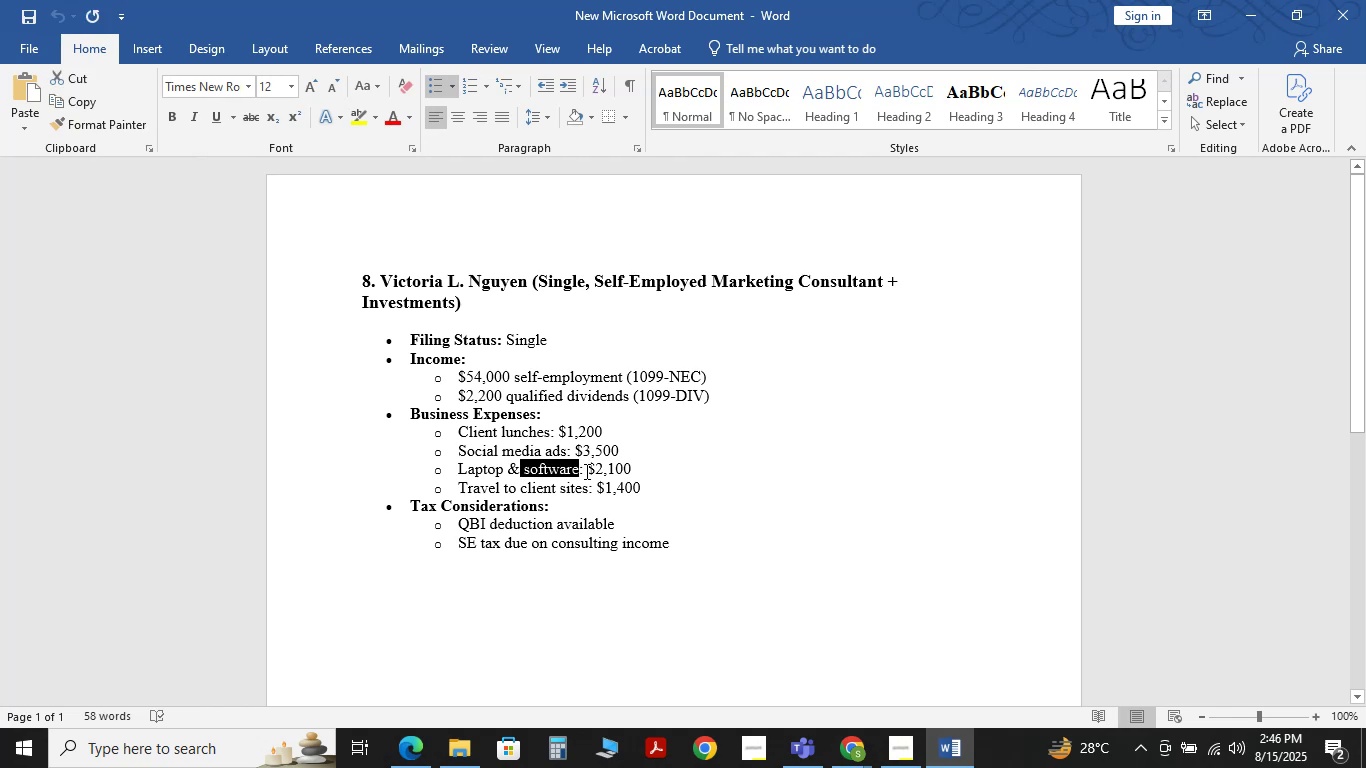 
key(Shift+ArrowLeft)
 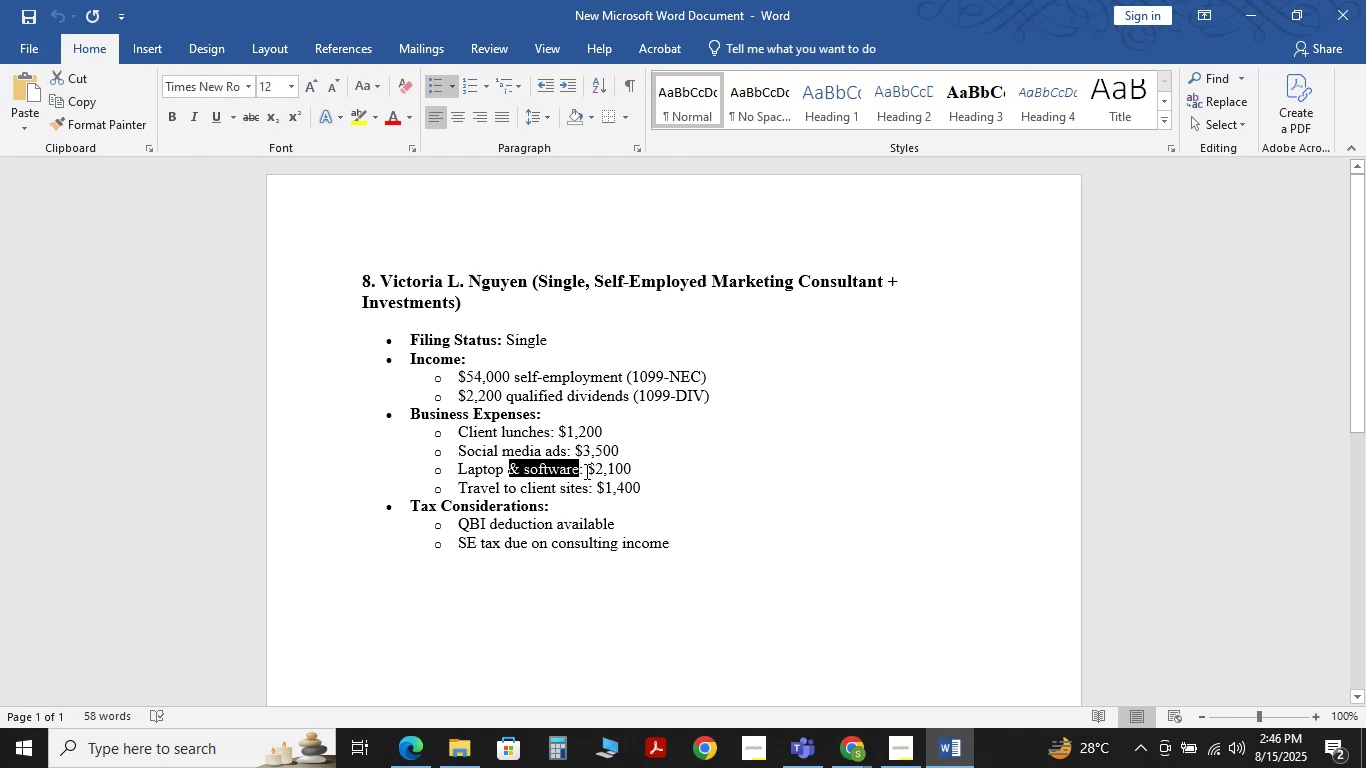 
key(Shift+ArrowLeft)
 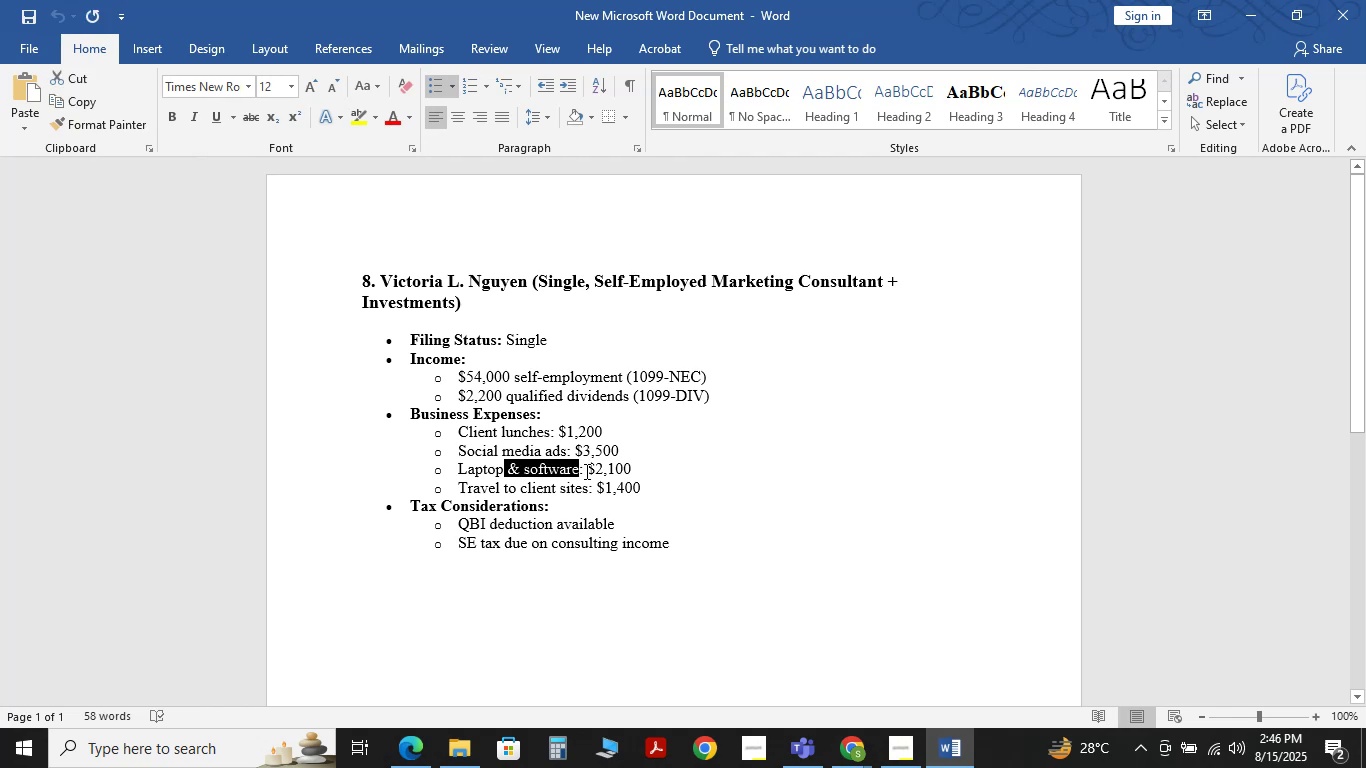 
key(Shift+ArrowLeft)
 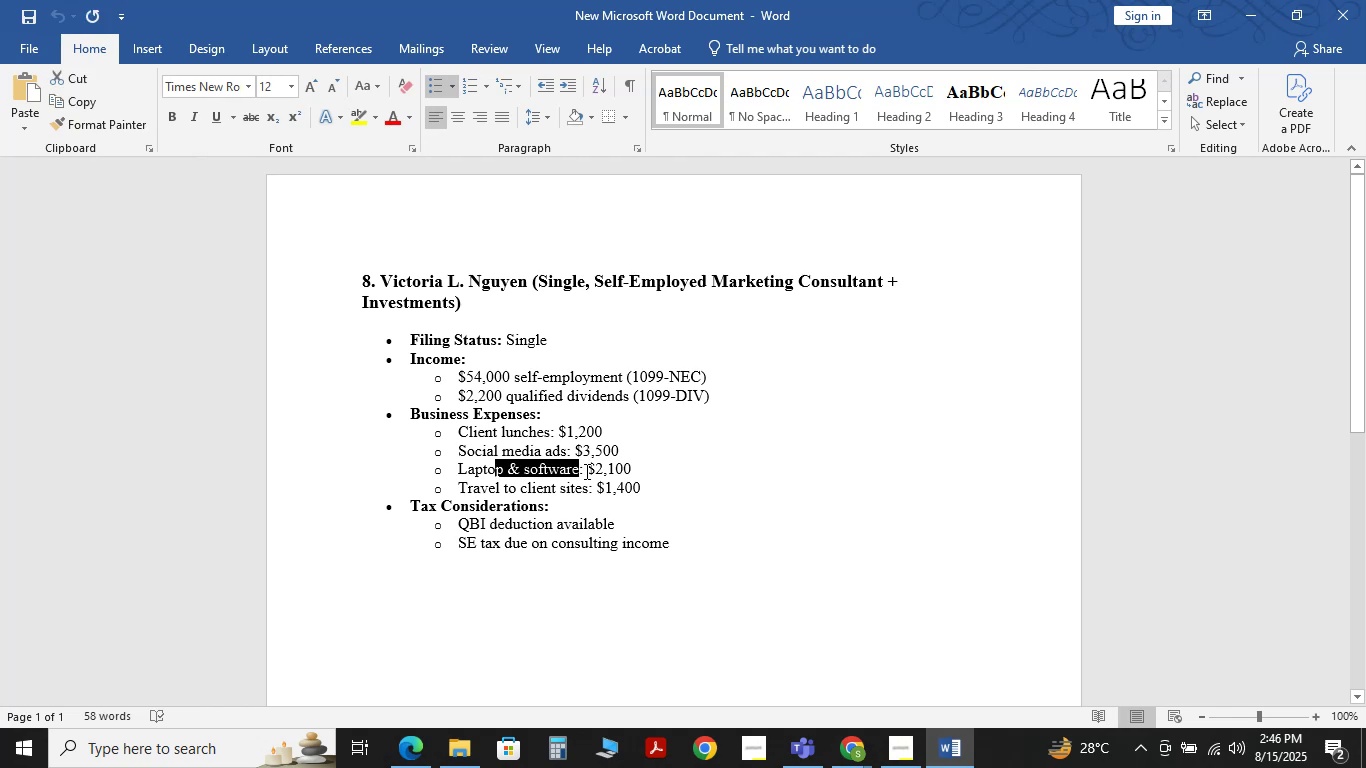 
key(Shift+ArrowLeft)
 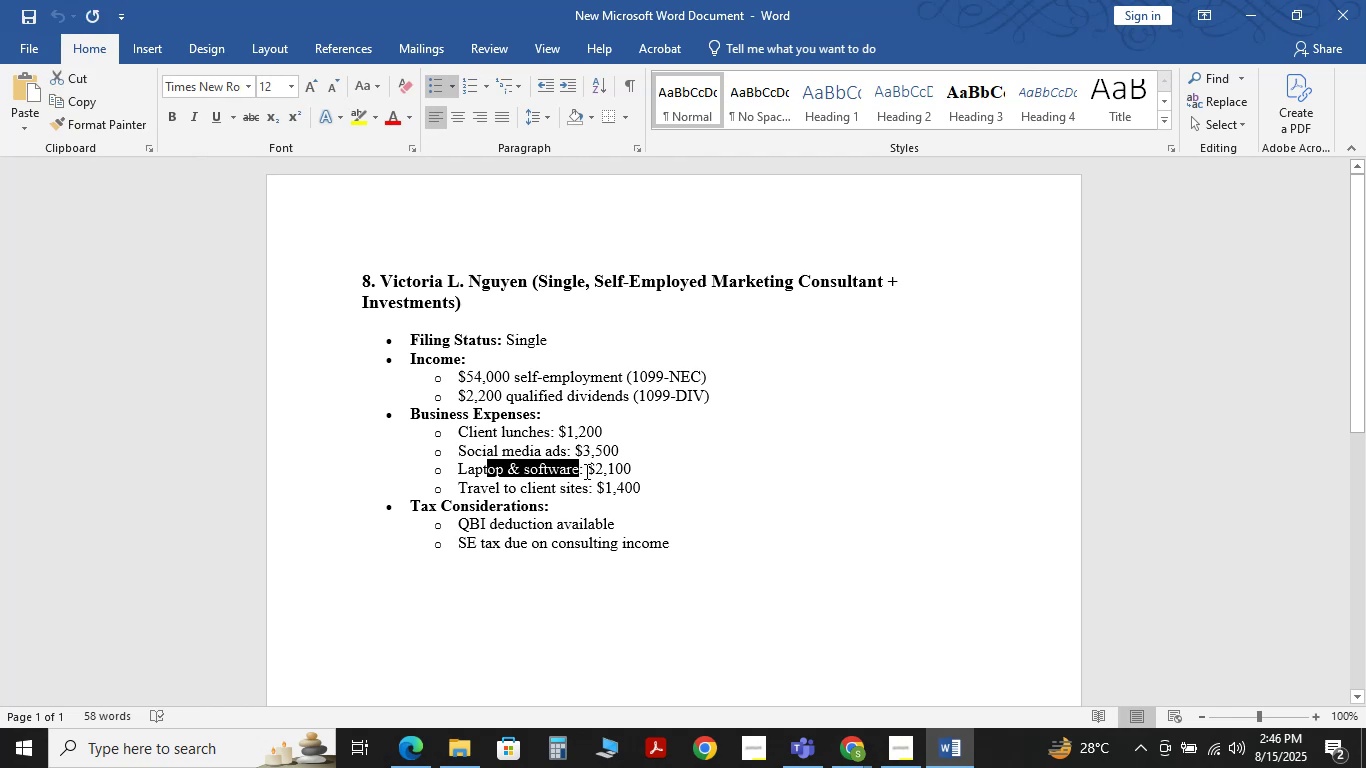 
key(Shift+ArrowLeft)
 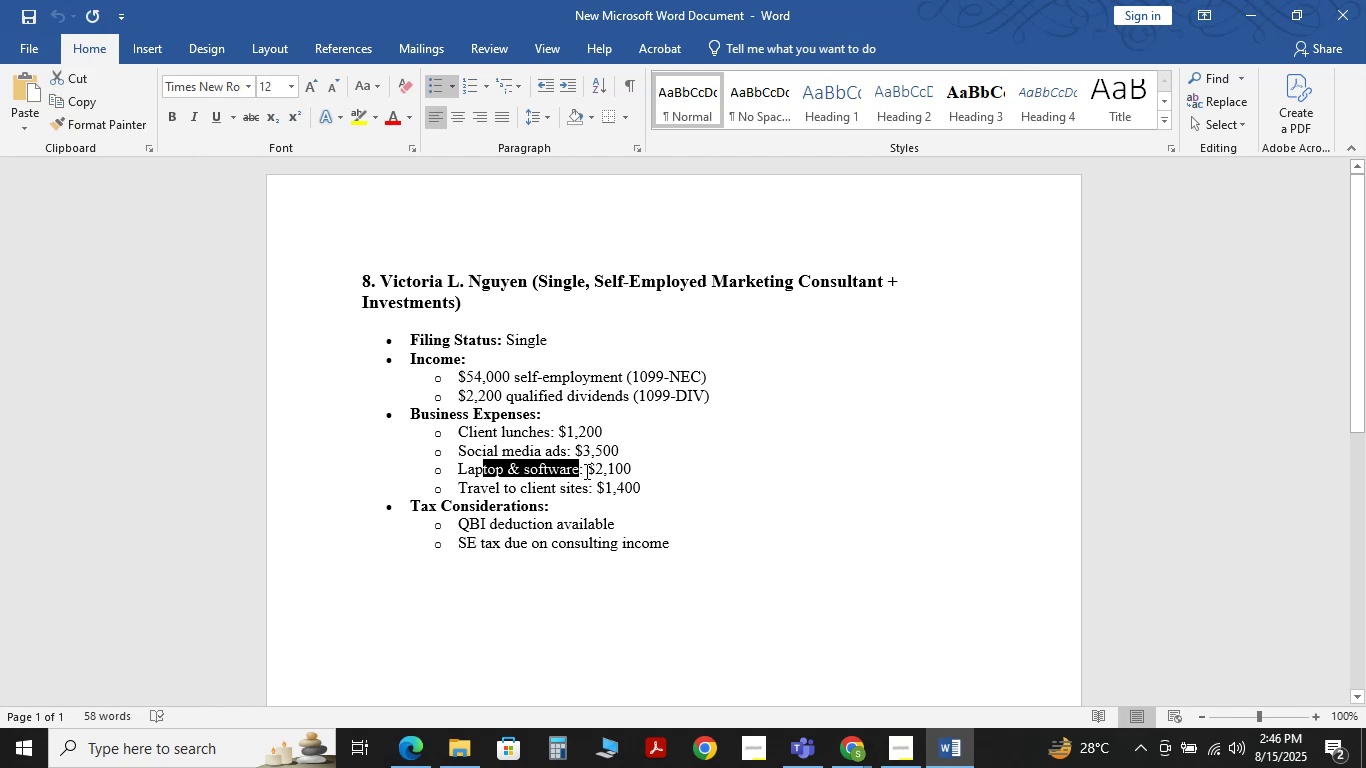 
key(Shift+ArrowLeft)
 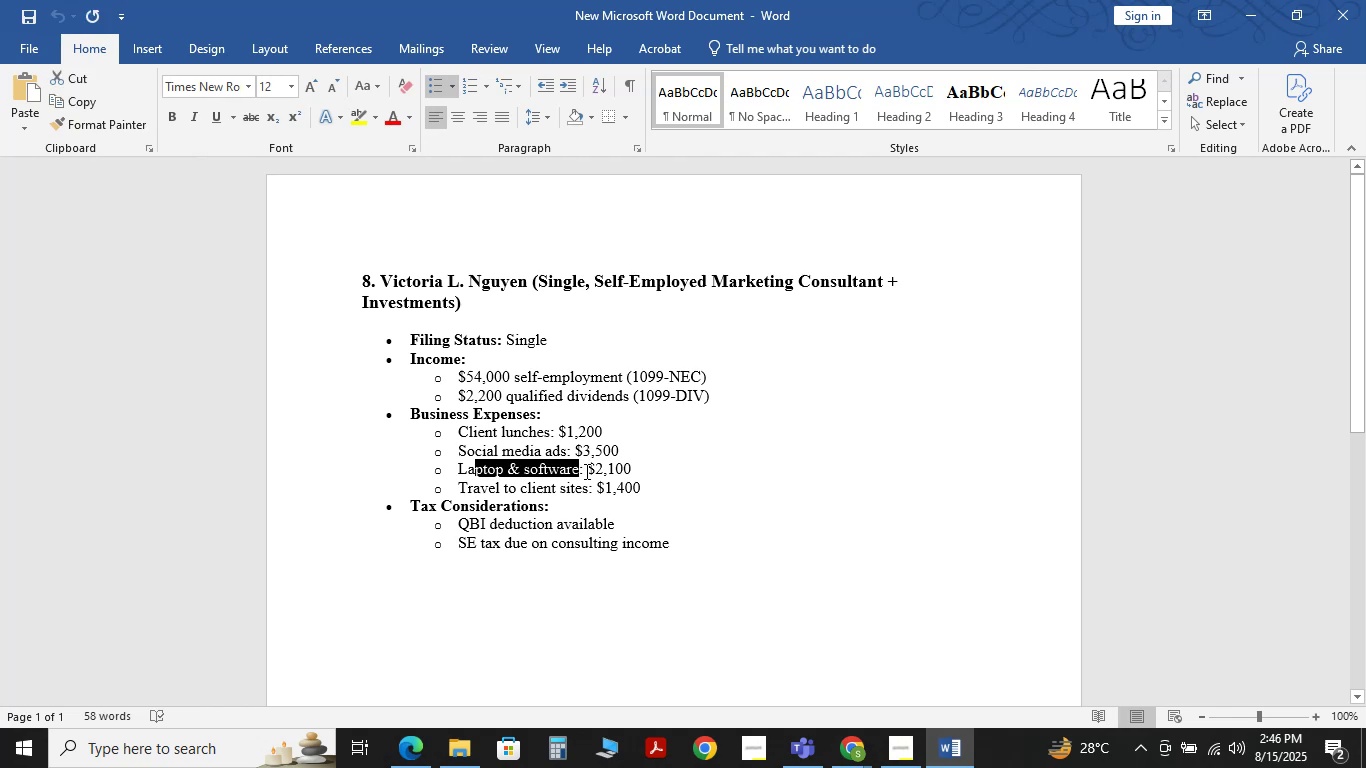 
key(Shift+ArrowLeft)
 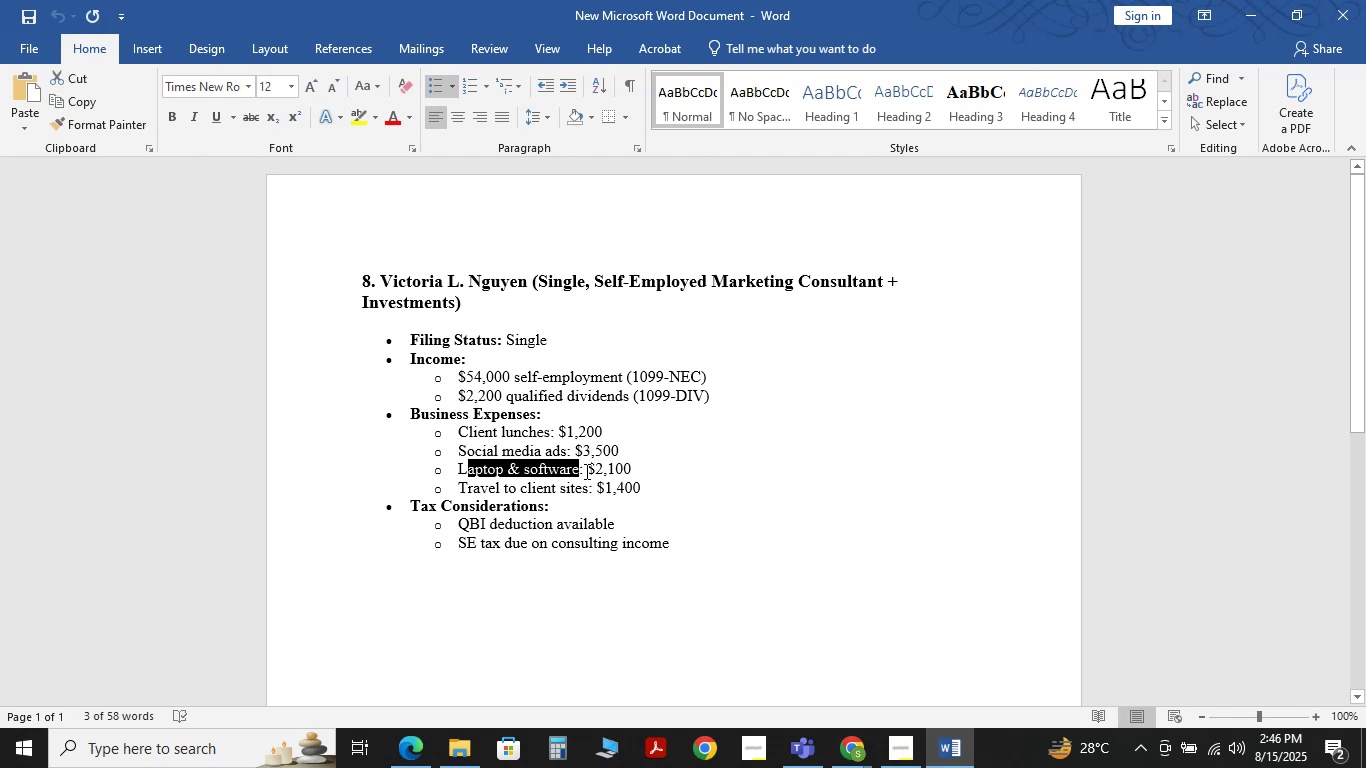 
key(Shift+ArrowLeft)
 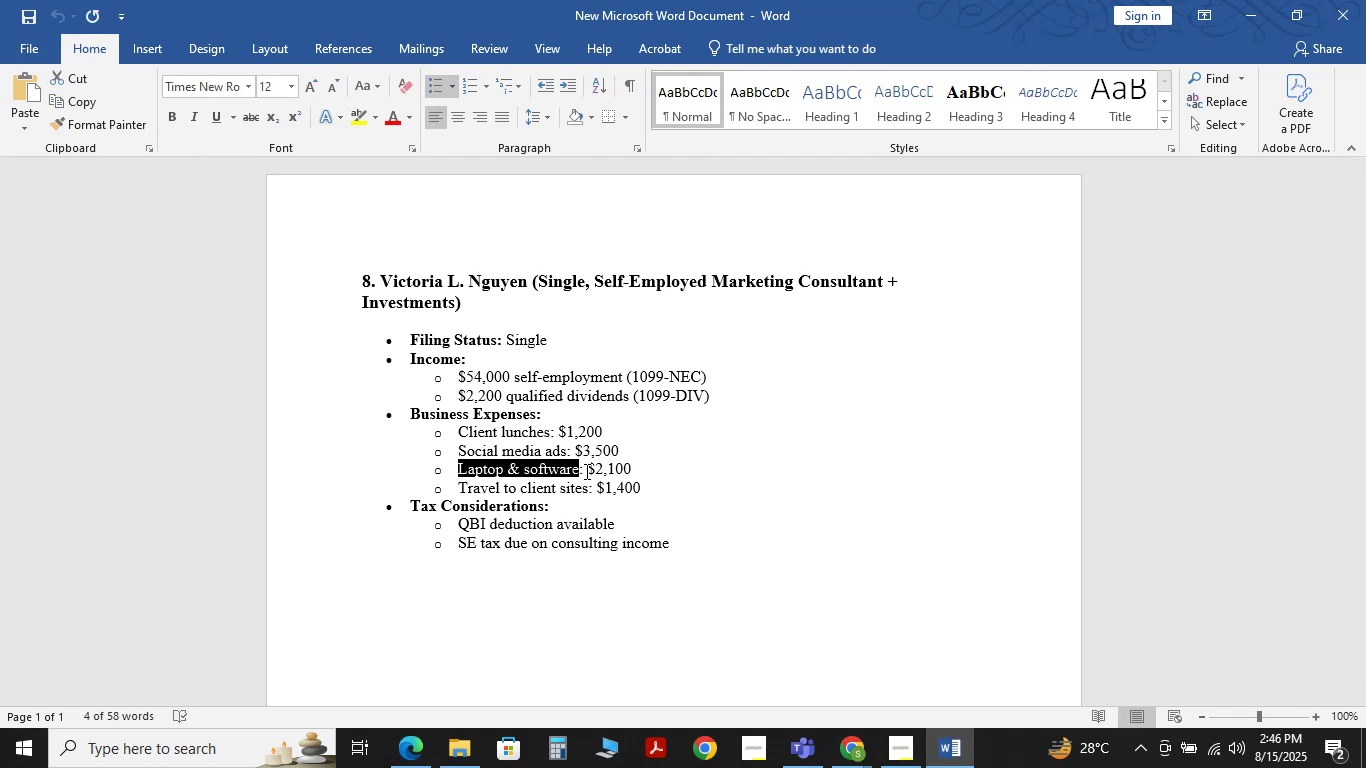 
key(Control+C)
 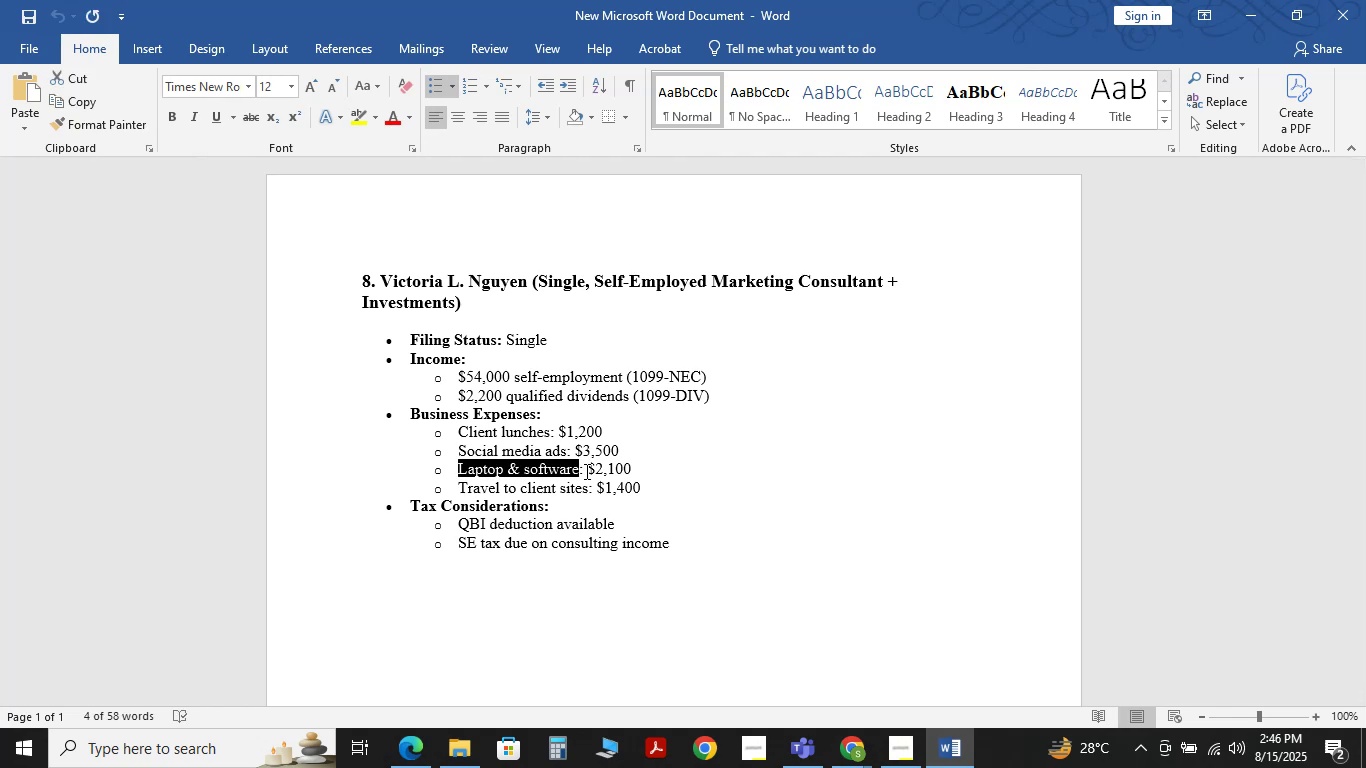 
key(Control+C)
 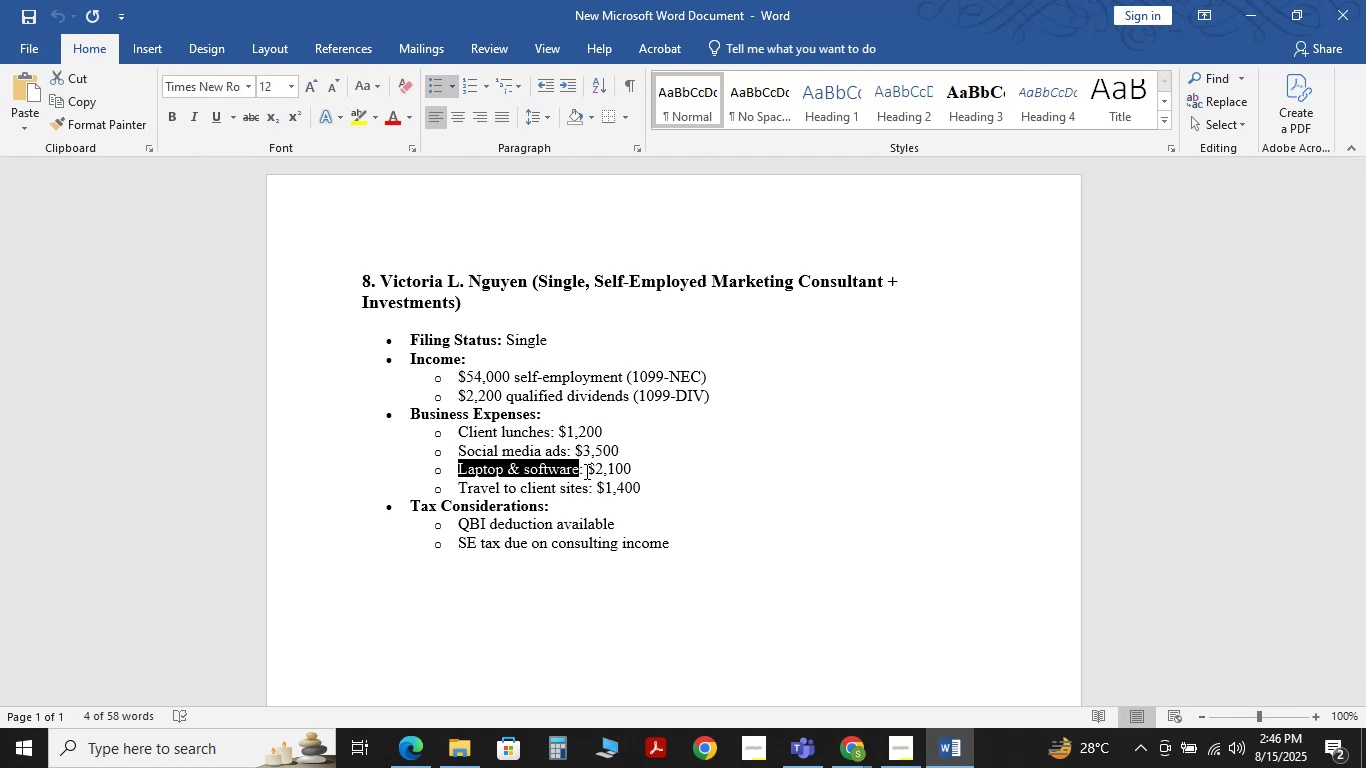 
key(Control+C)
 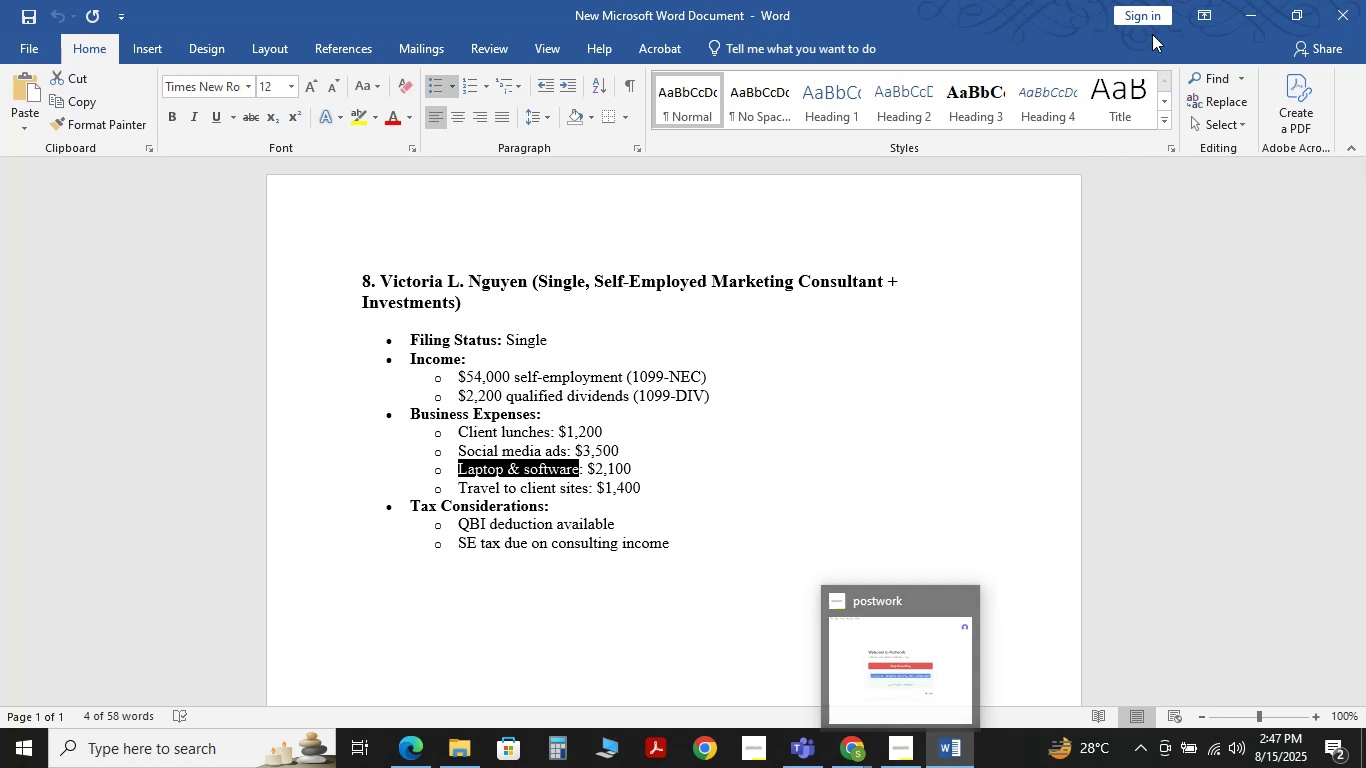 
double_click([1249, 4])
 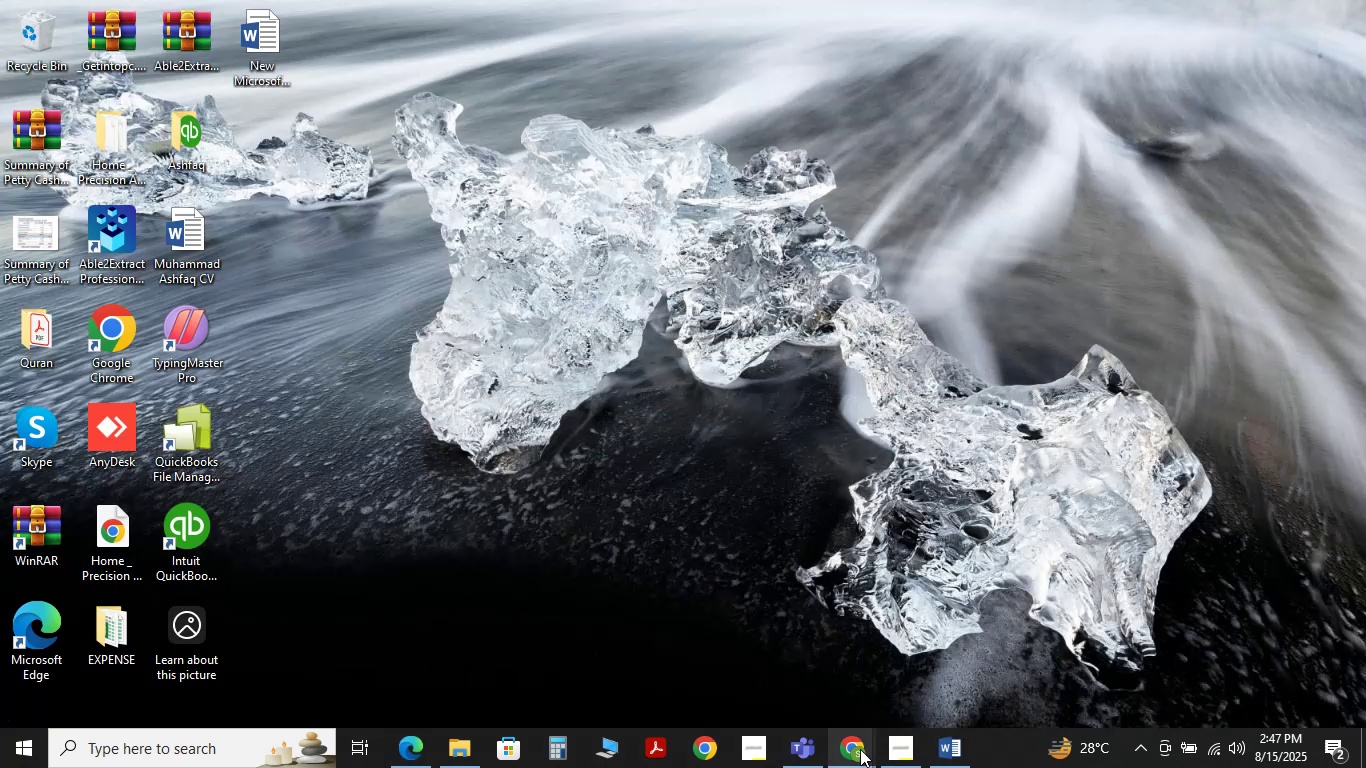 
left_click([850, 753])
 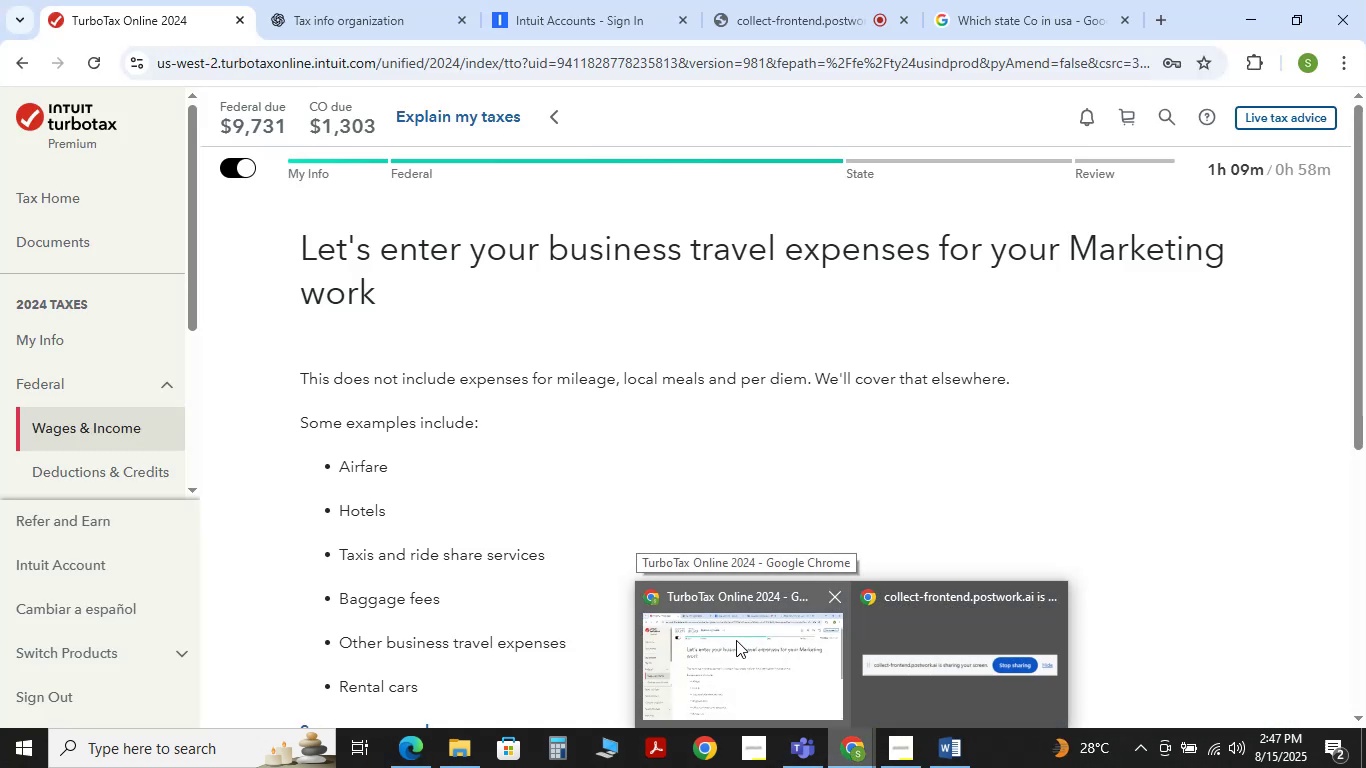 
left_click([736, 640])
 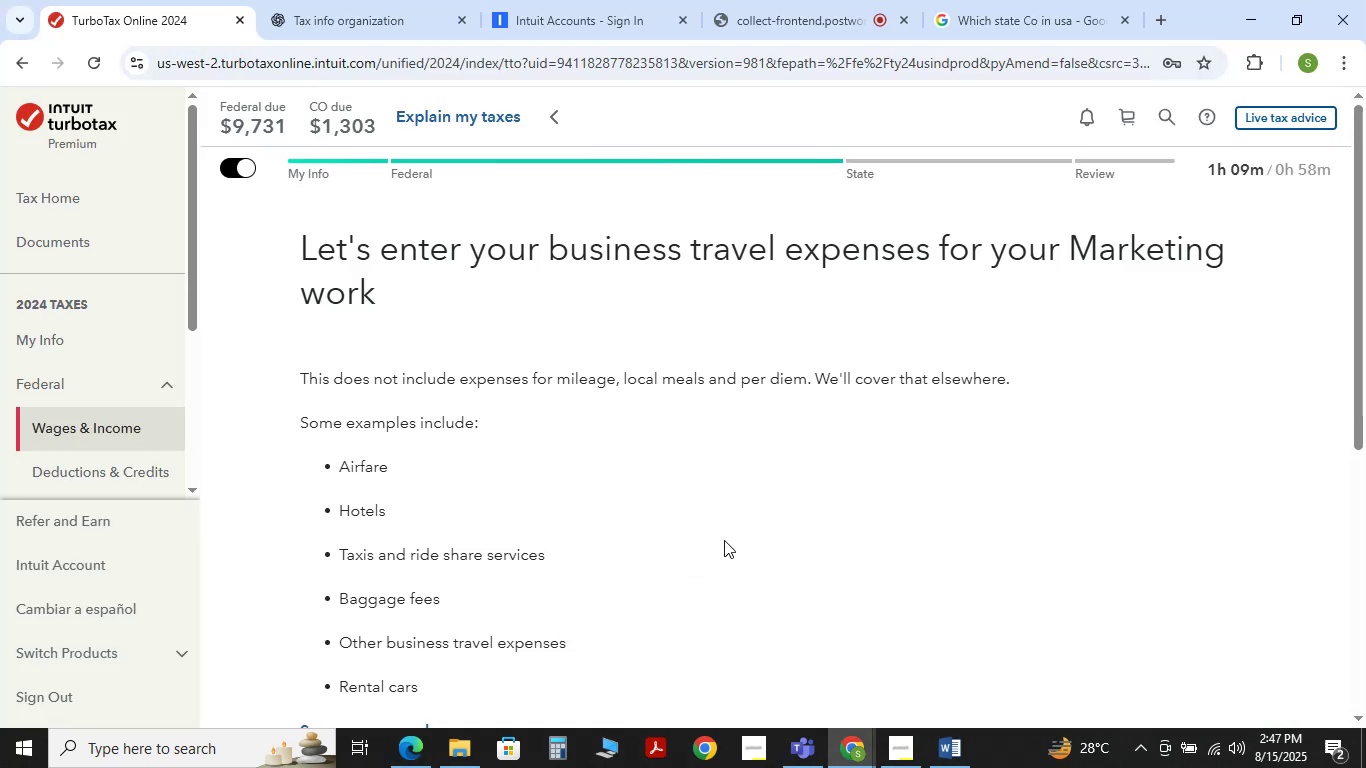 
scroll: coordinate [723, 526], scroll_direction: down, amount: 2.0
 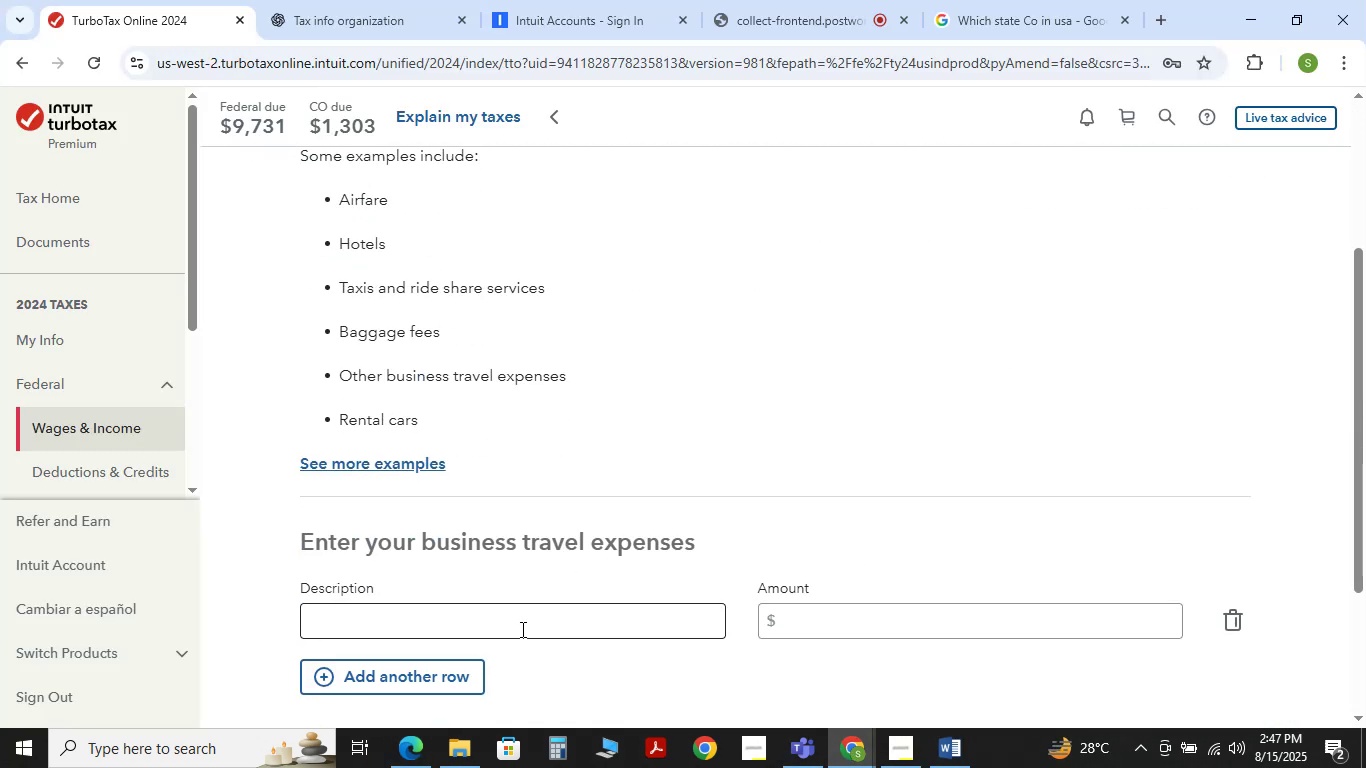 
left_click([521, 629])
 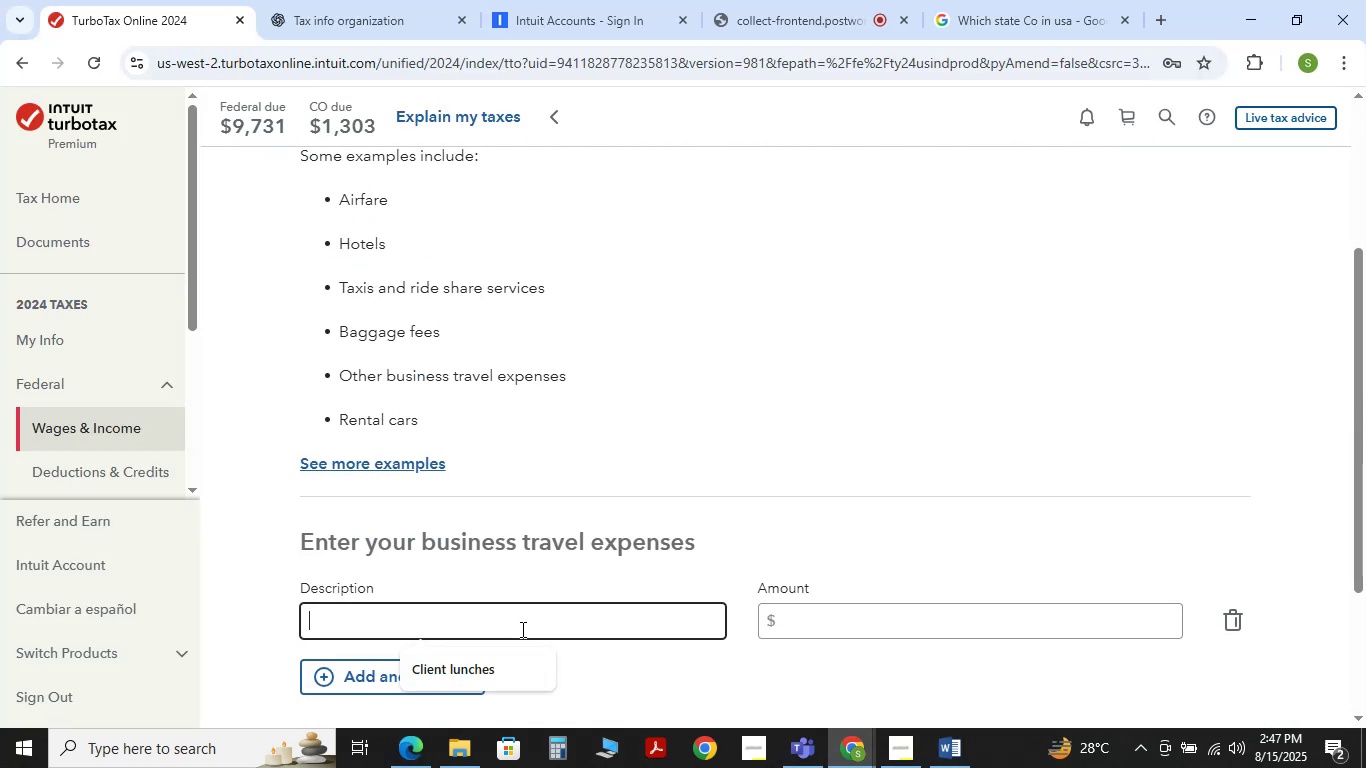 
key(Control+V)
 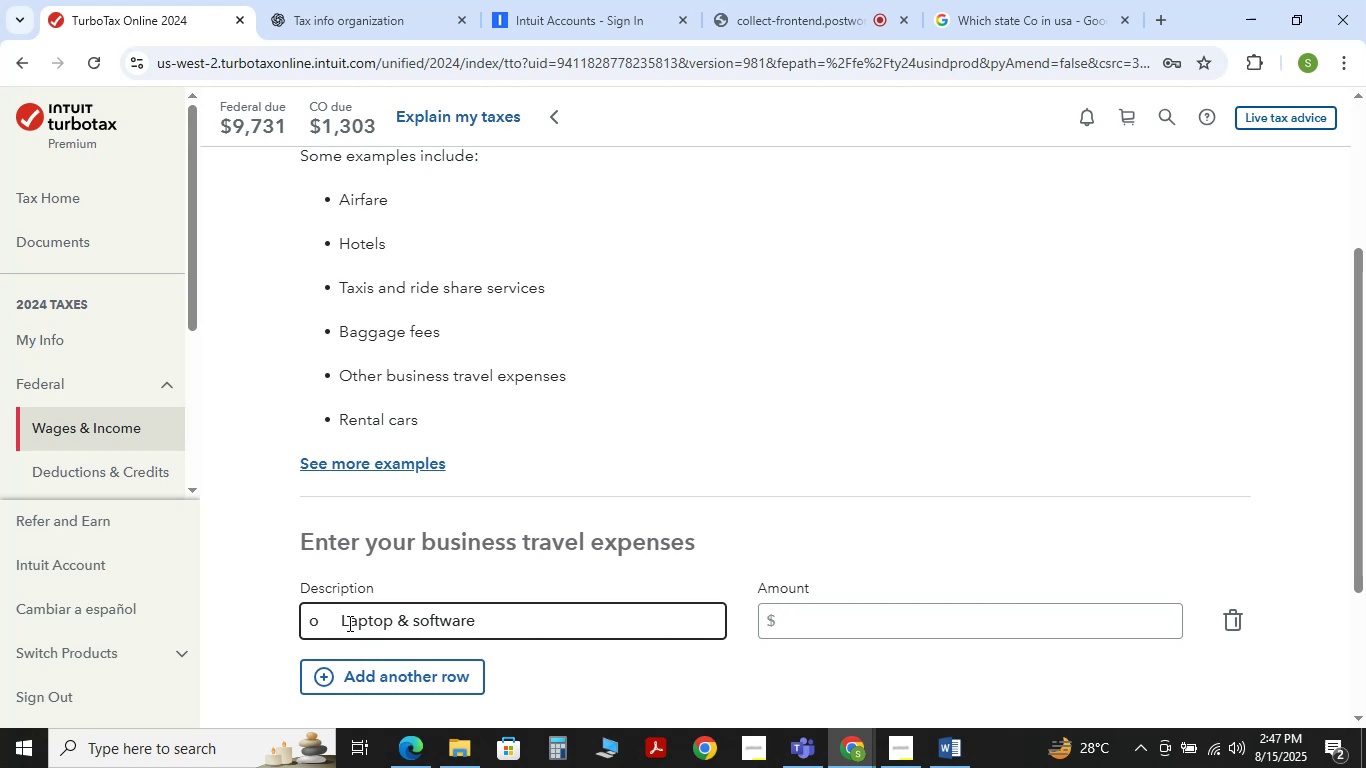 
left_click([348, 623])
 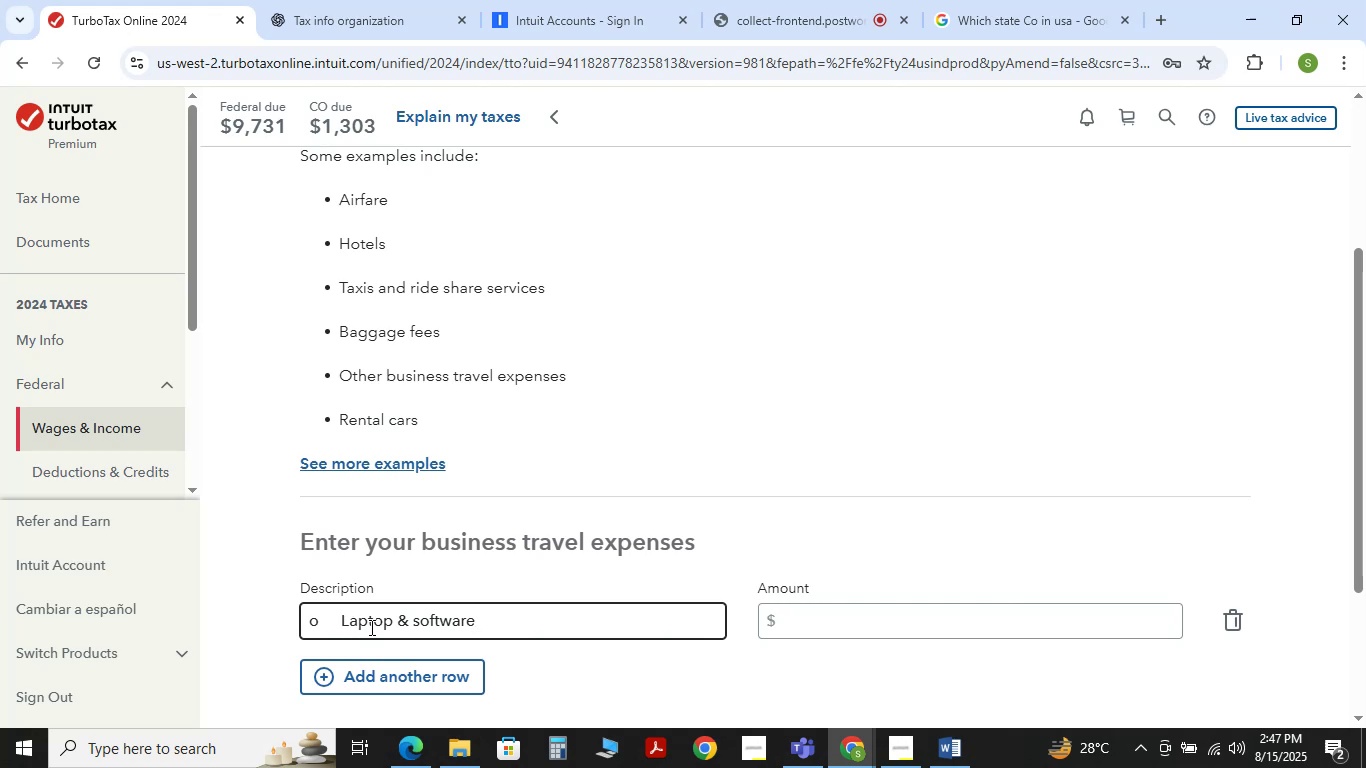 
key(ArrowLeft)
 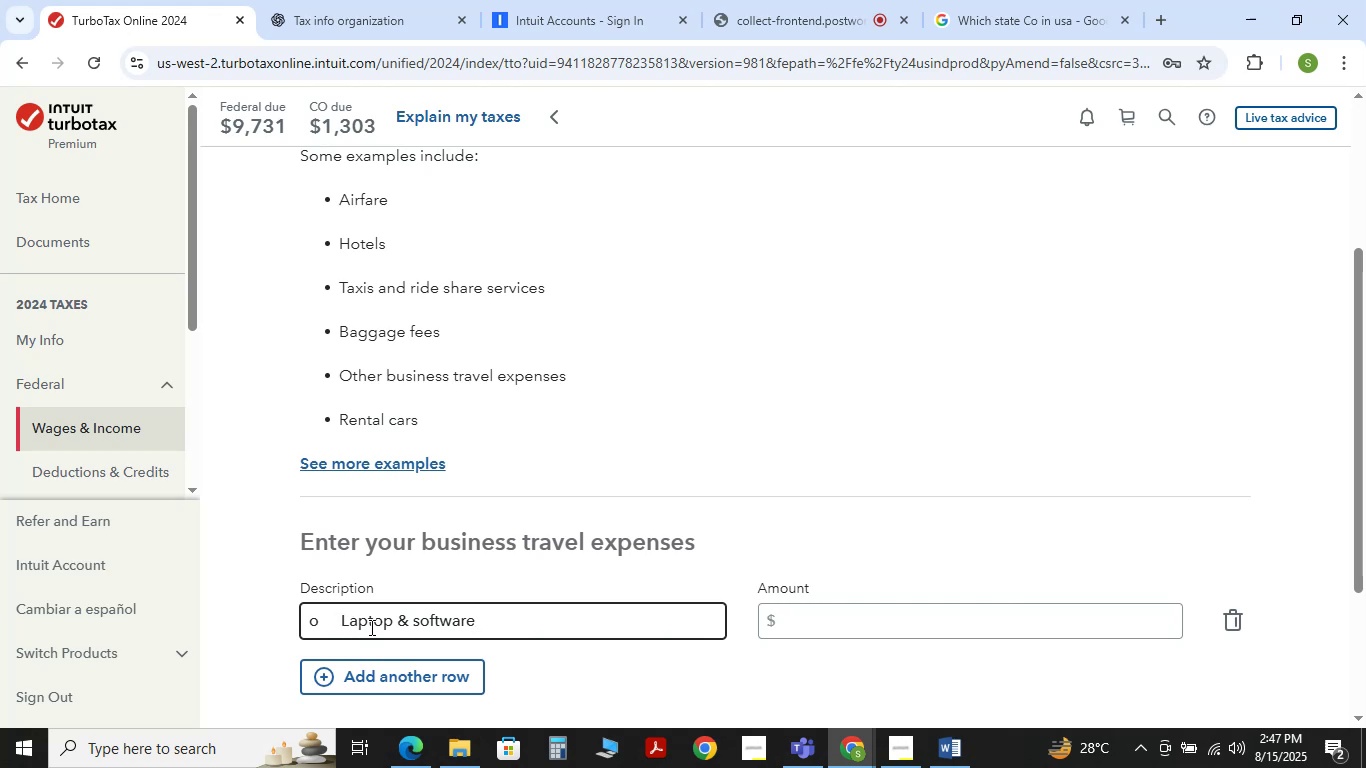 
key(Backspace)
 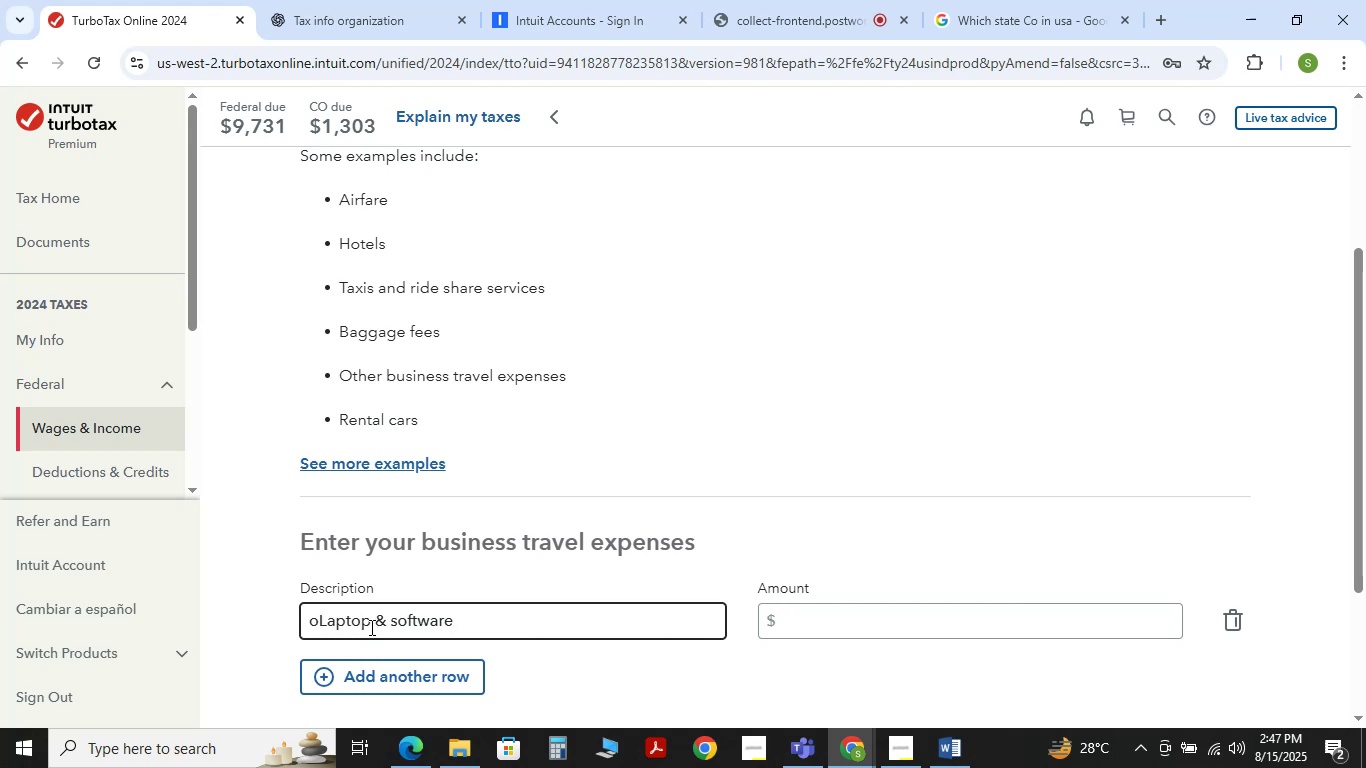 
key(Backspace)
 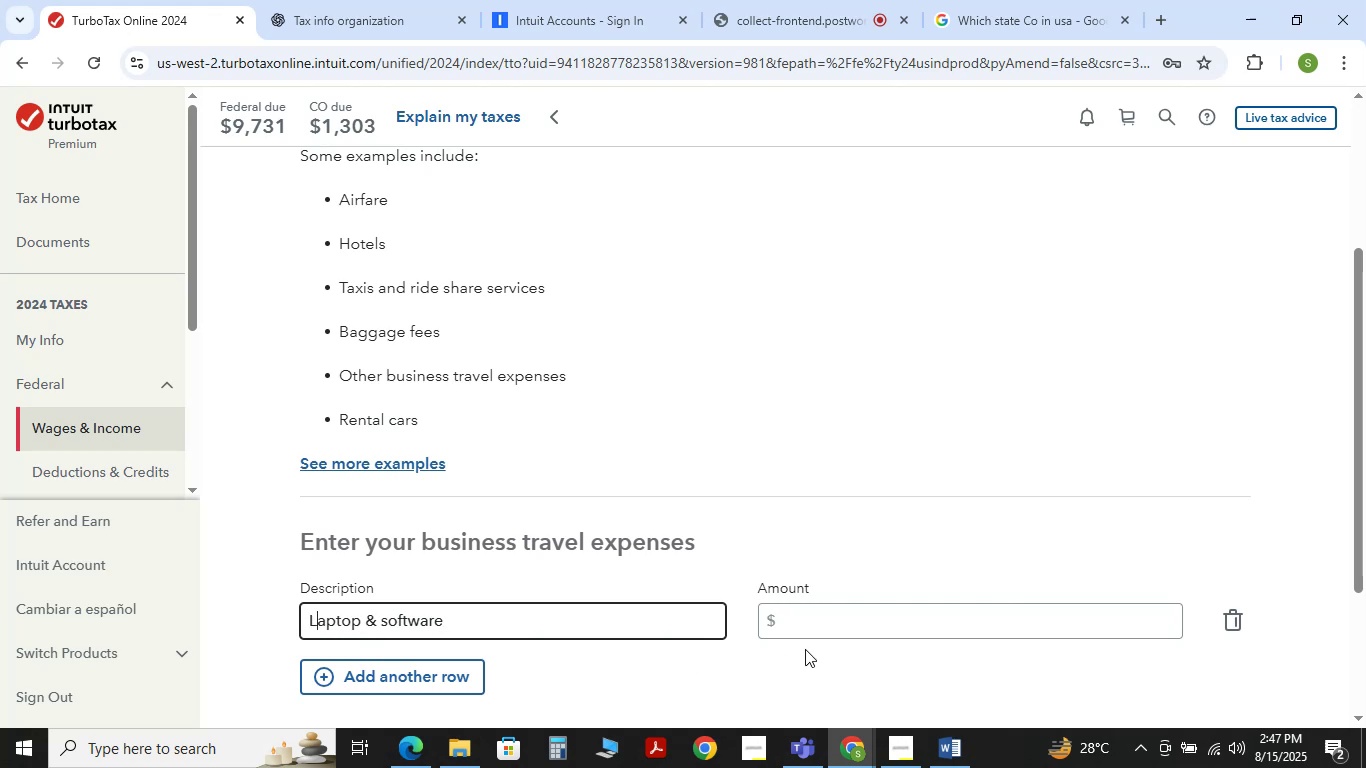 
left_click([847, 626])
 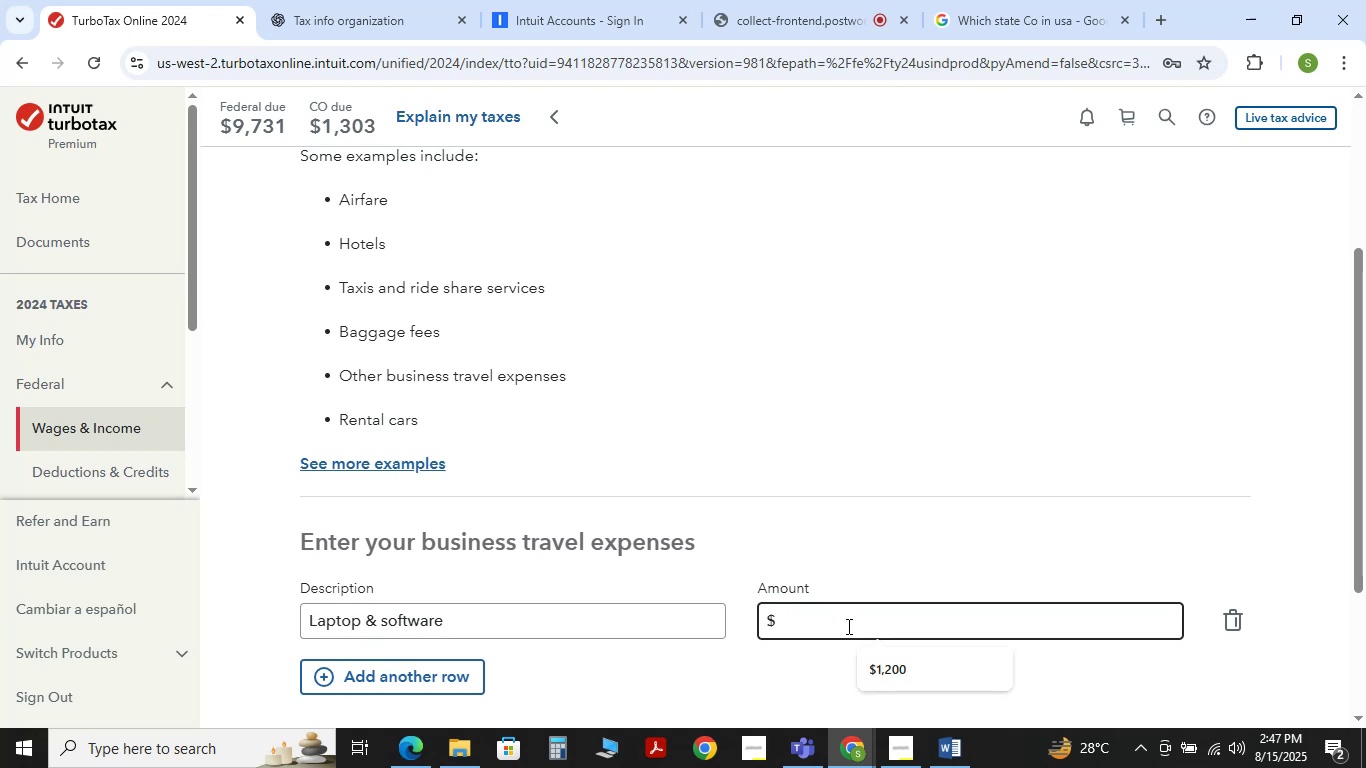 
key(Numpad2)
 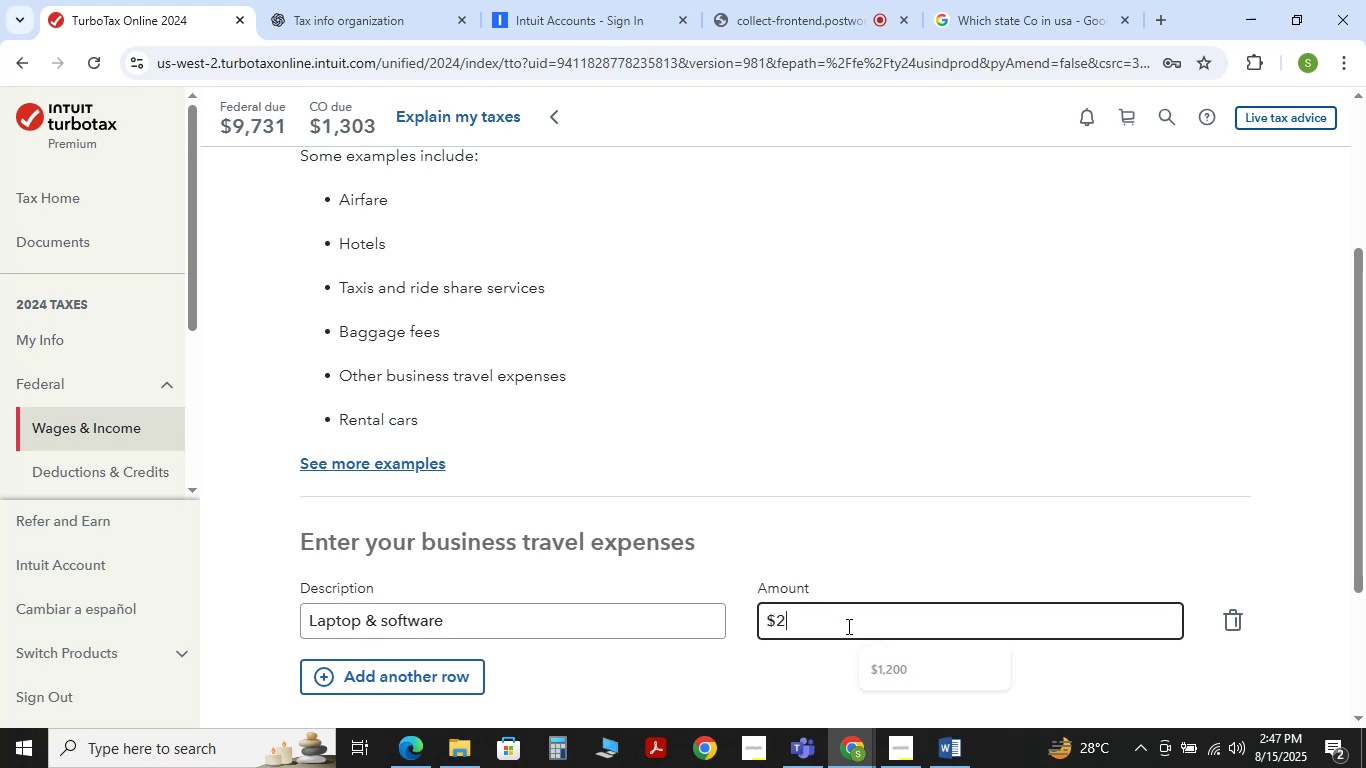 
key(Numpad1)
 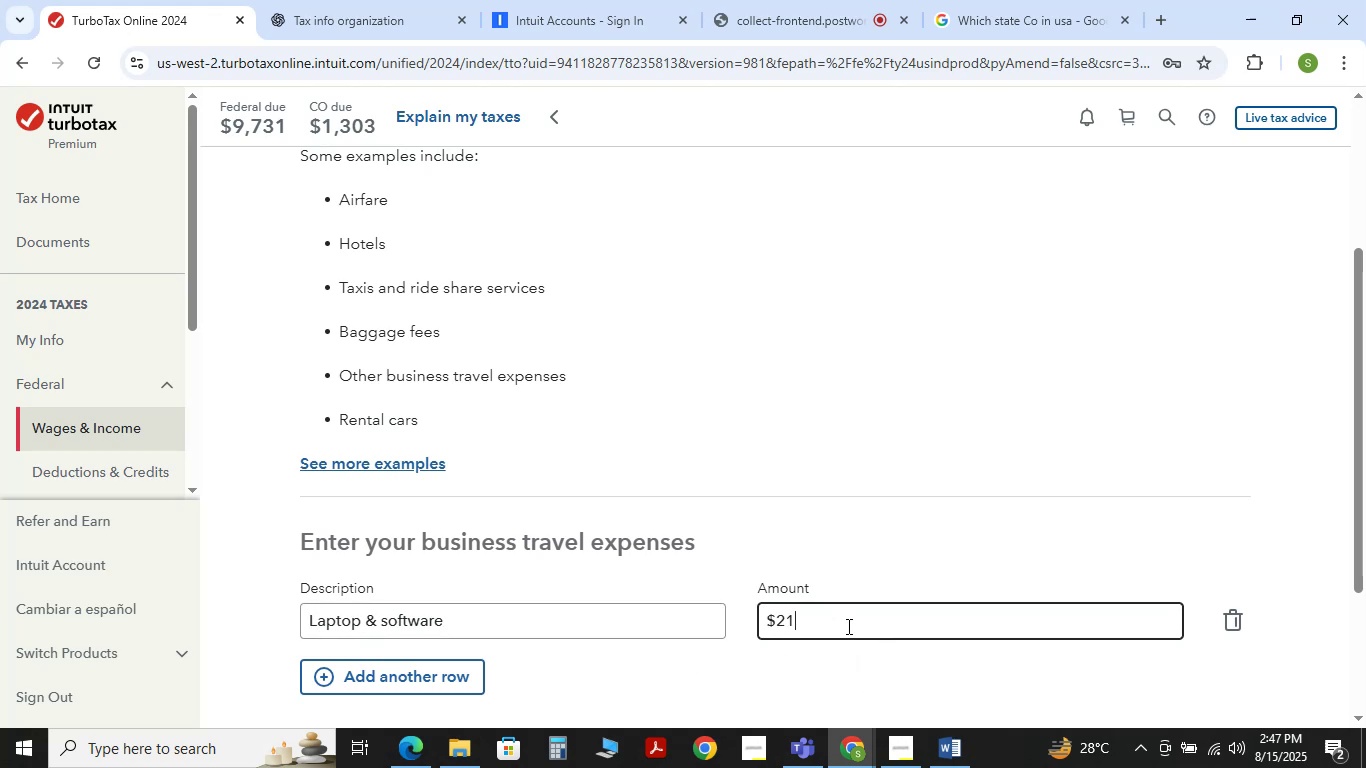 
key(Numpad0)
 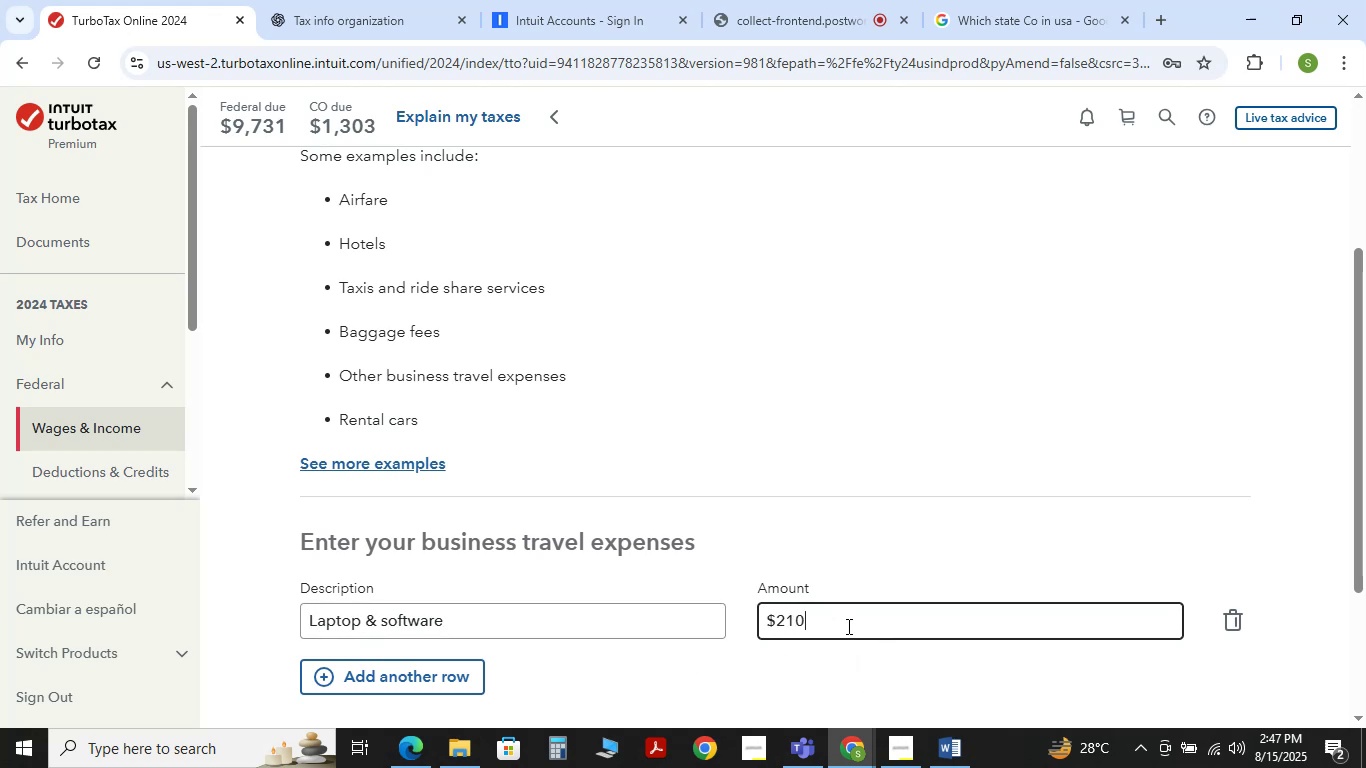 
key(Numpad0)
 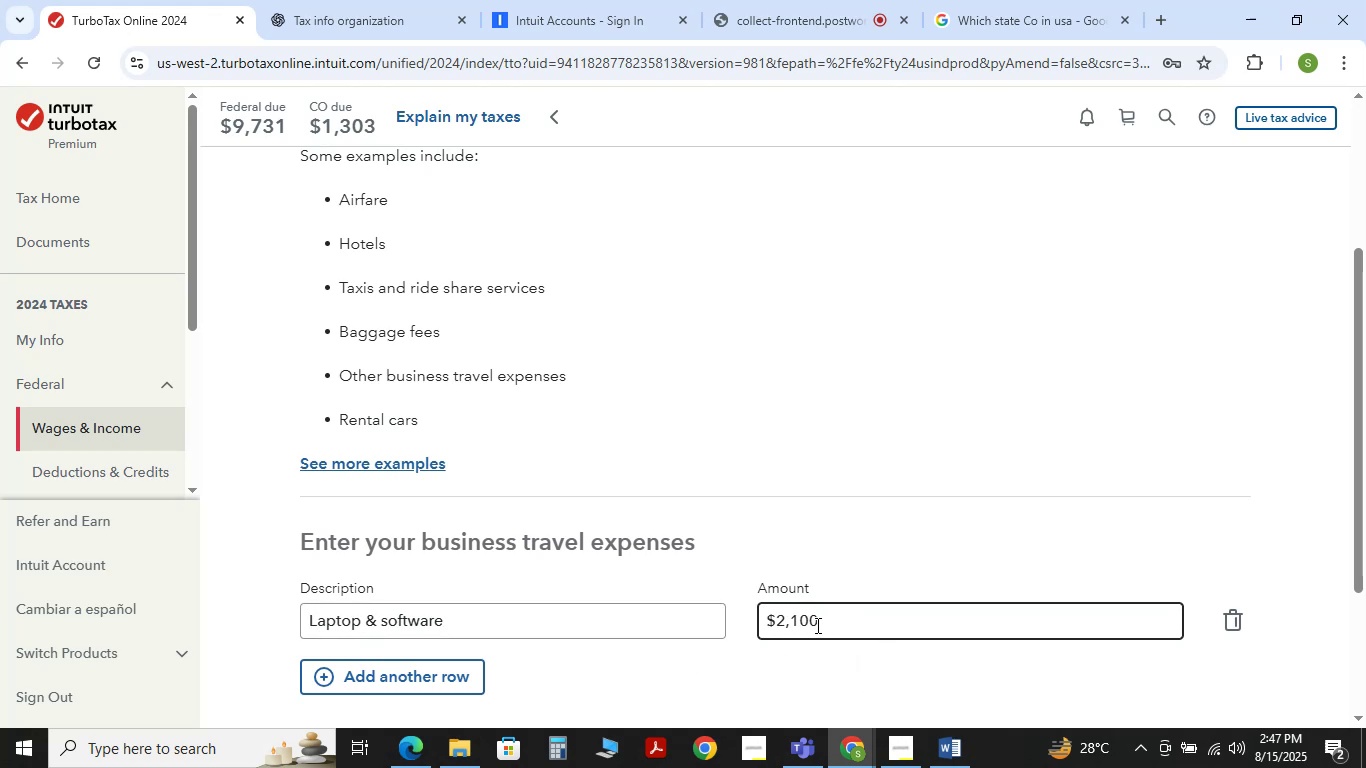 
scroll: coordinate [787, 588], scroll_direction: down, amount: 3.0
 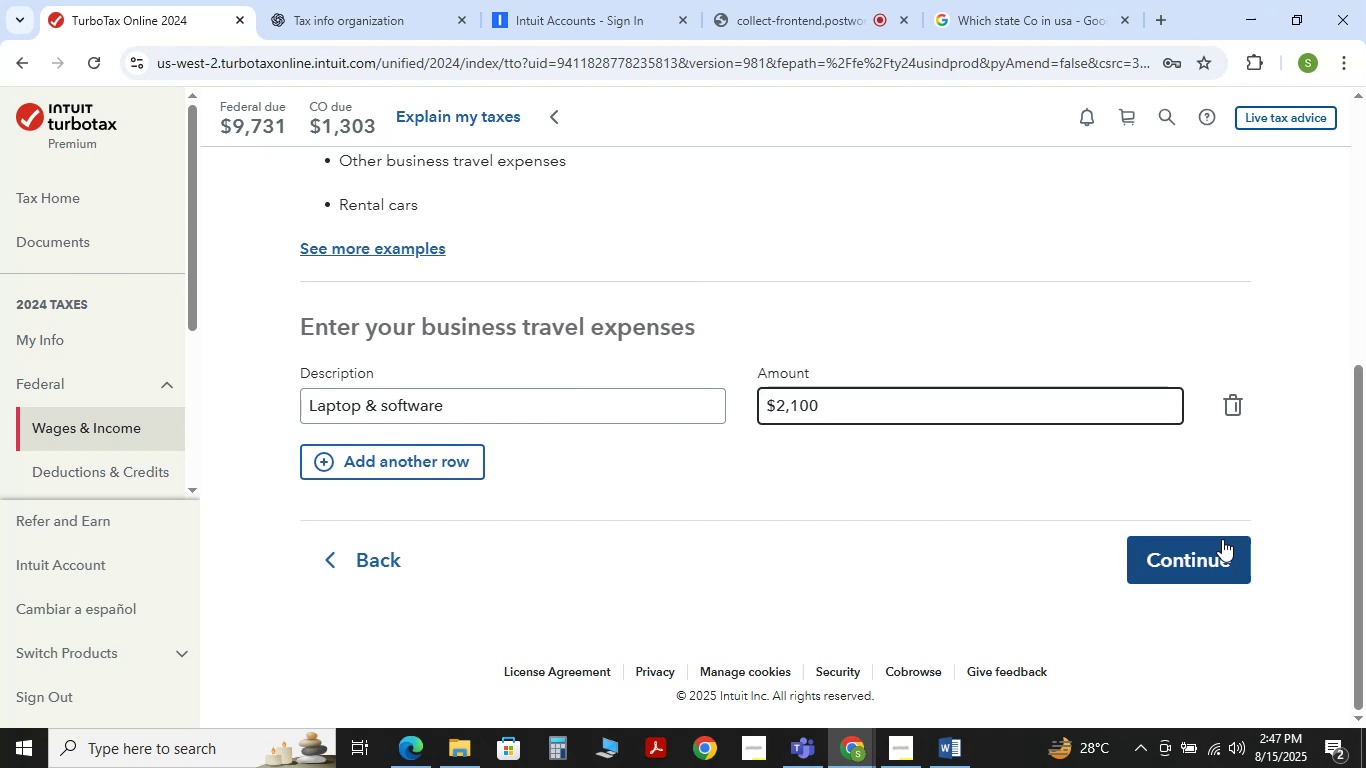 
left_click([1211, 547])
 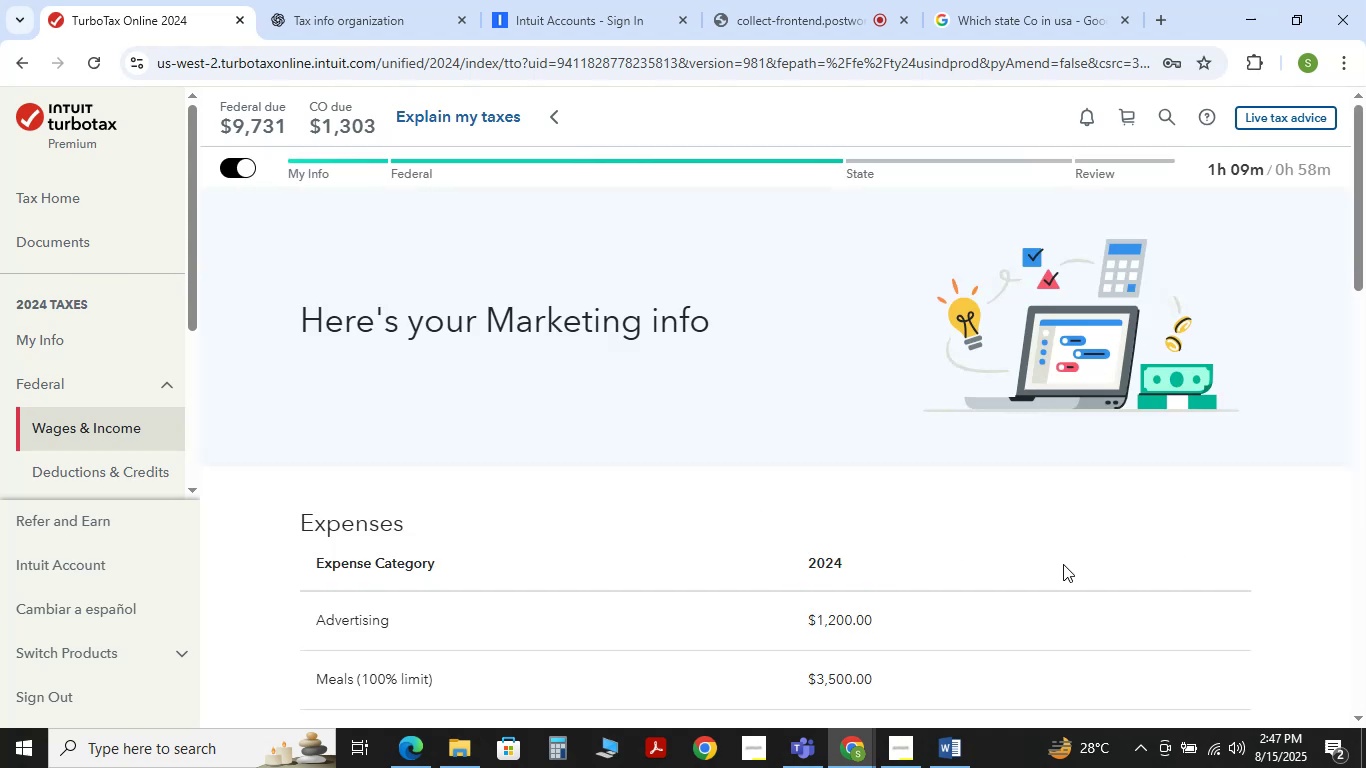 
scroll: coordinate [954, 561], scroll_direction: down, amount: 2.0
 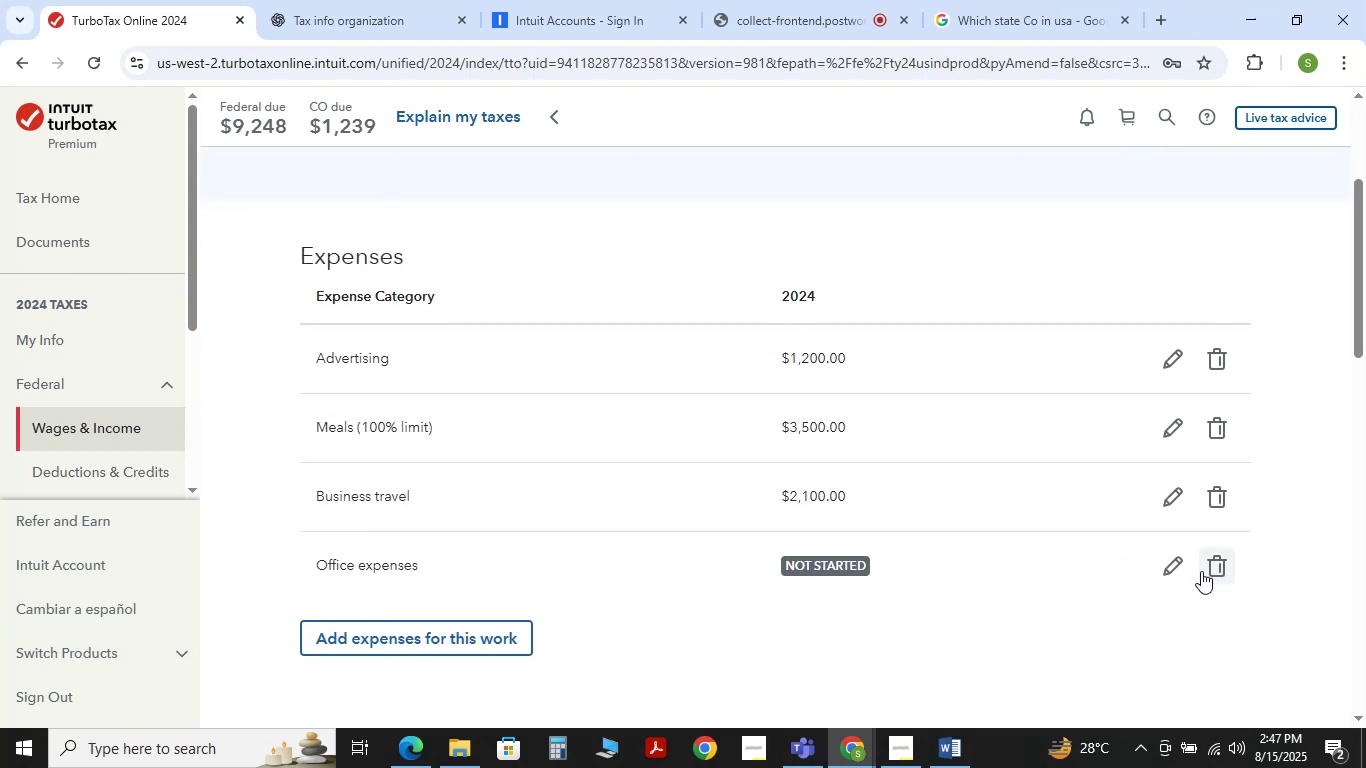 
left_click([1173, 564])
 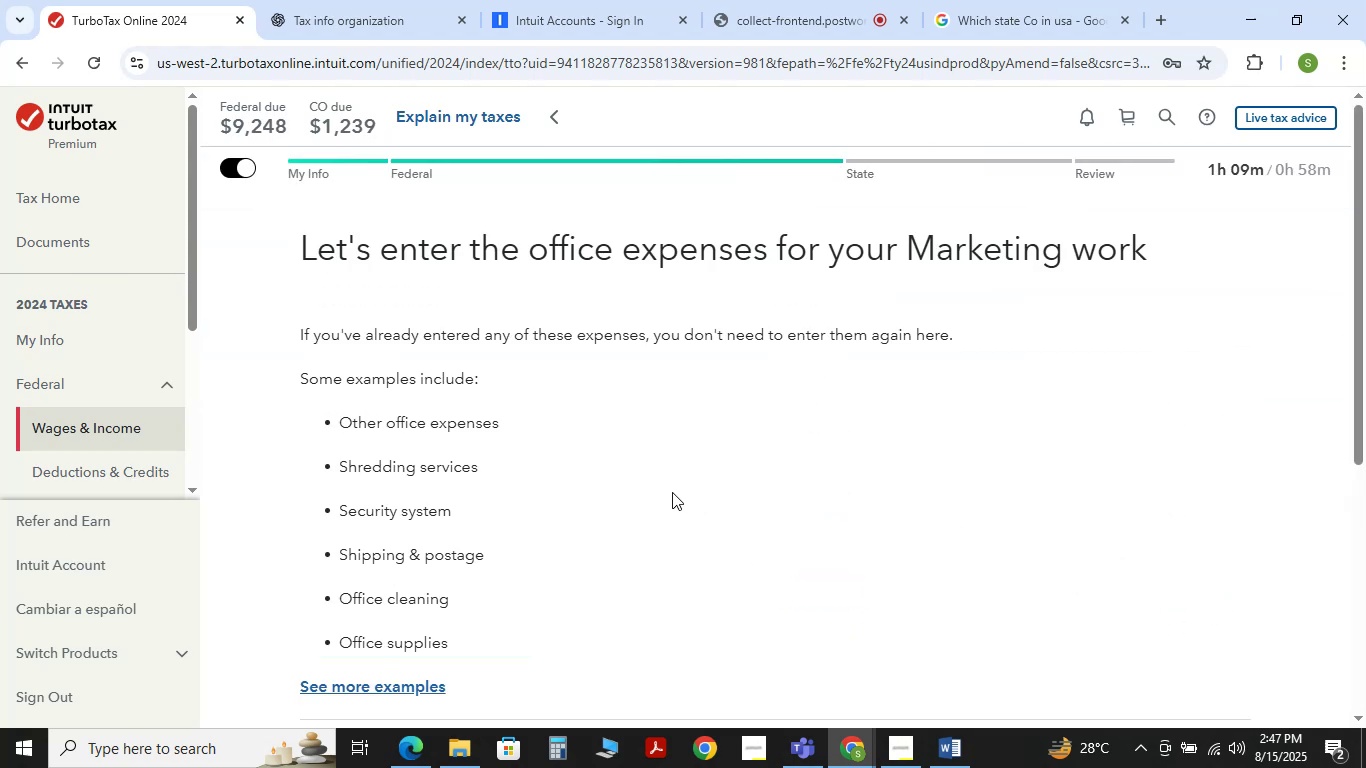 
scroll: coordinate [618, 487], scroll_direction: down, amount: 2.0
 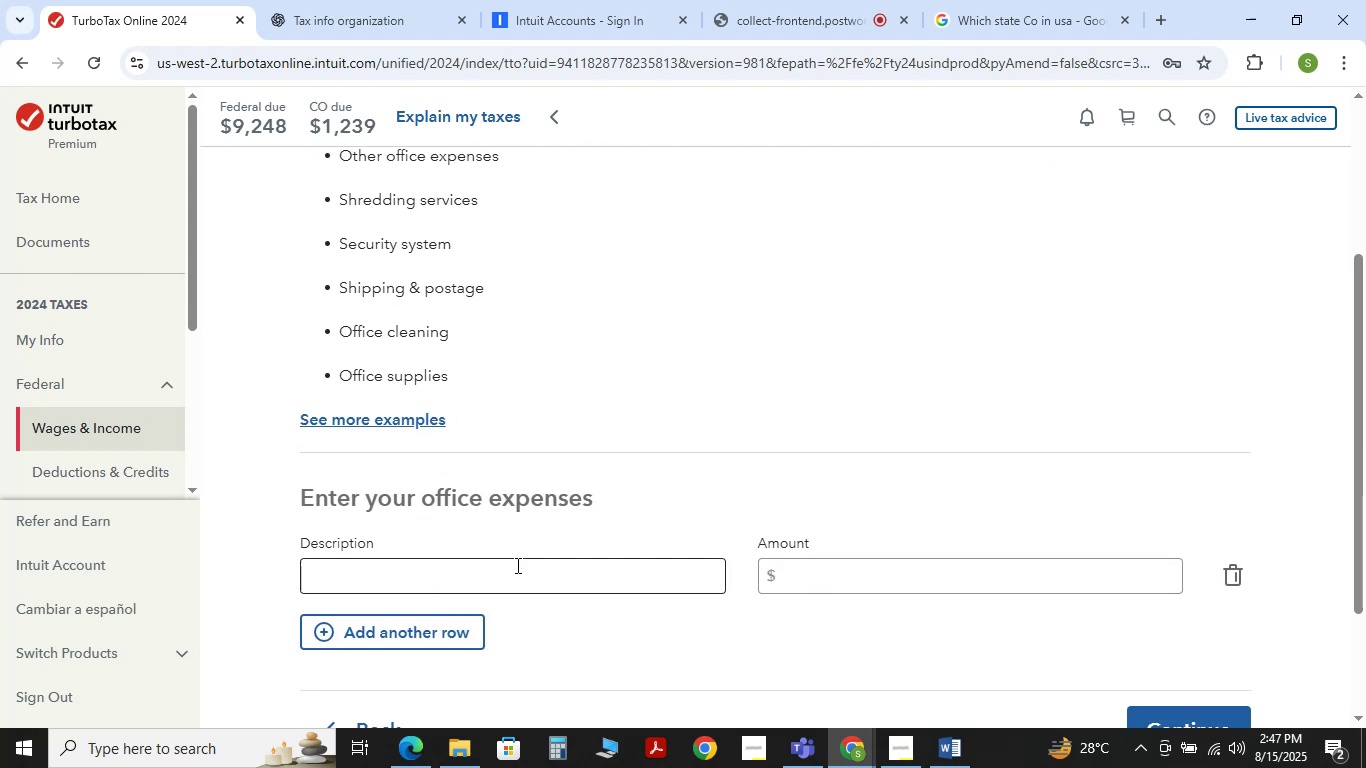 
left_click([508, 581])
 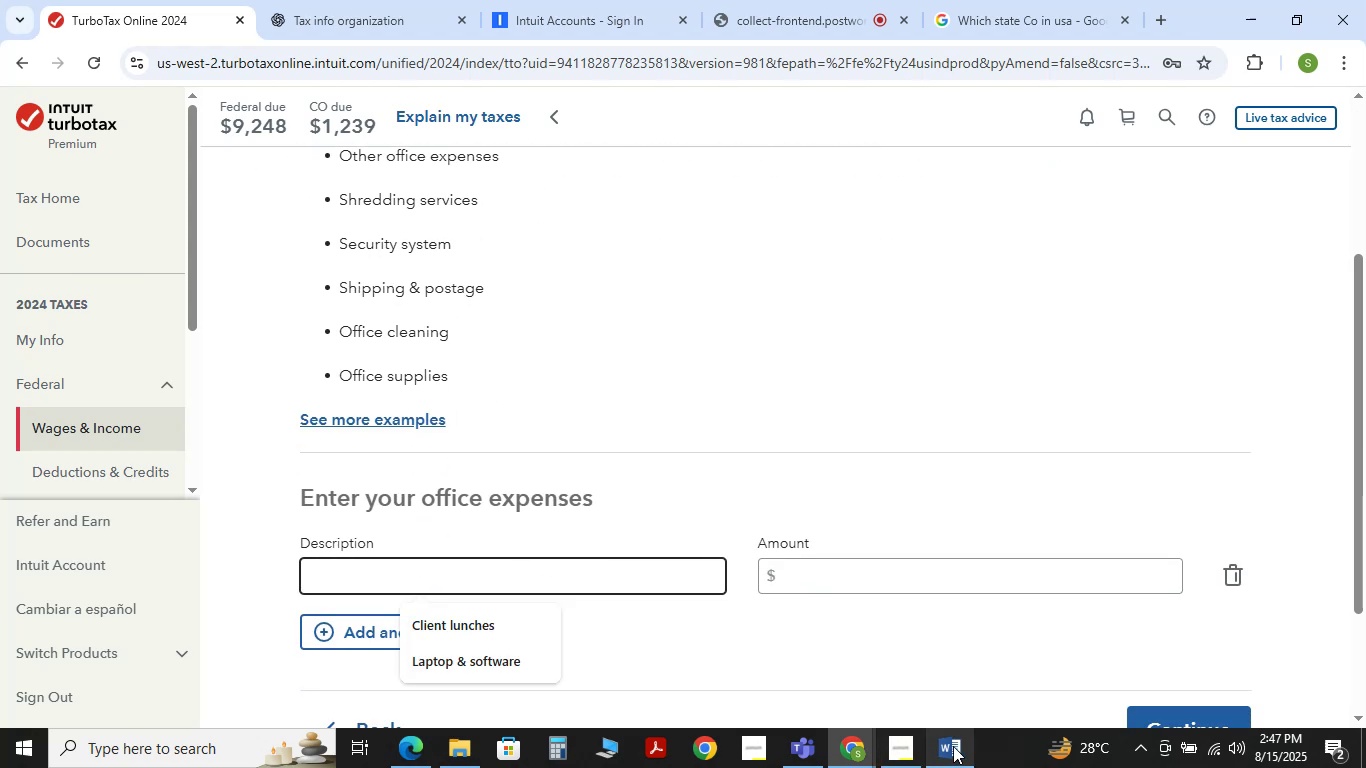 
left_click([953, 746])
 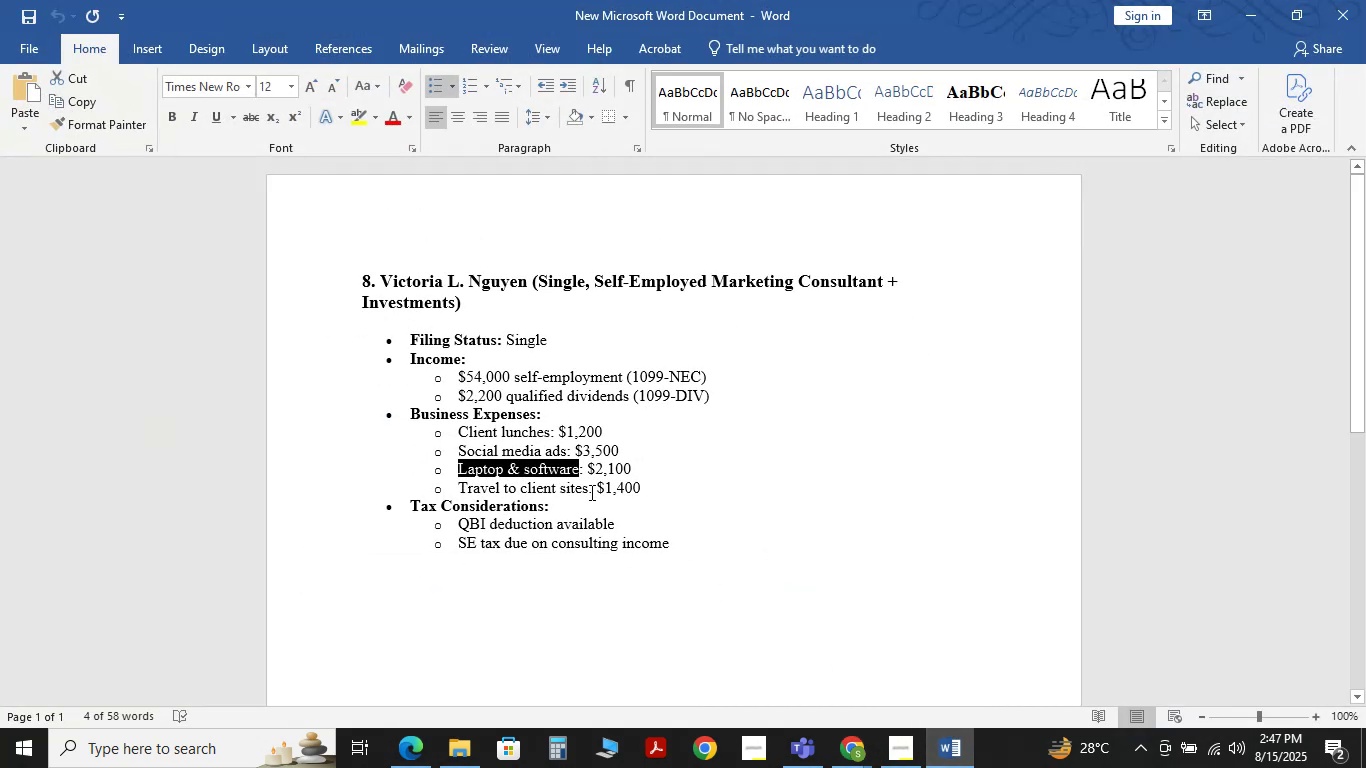 
left_click([587, 492])
 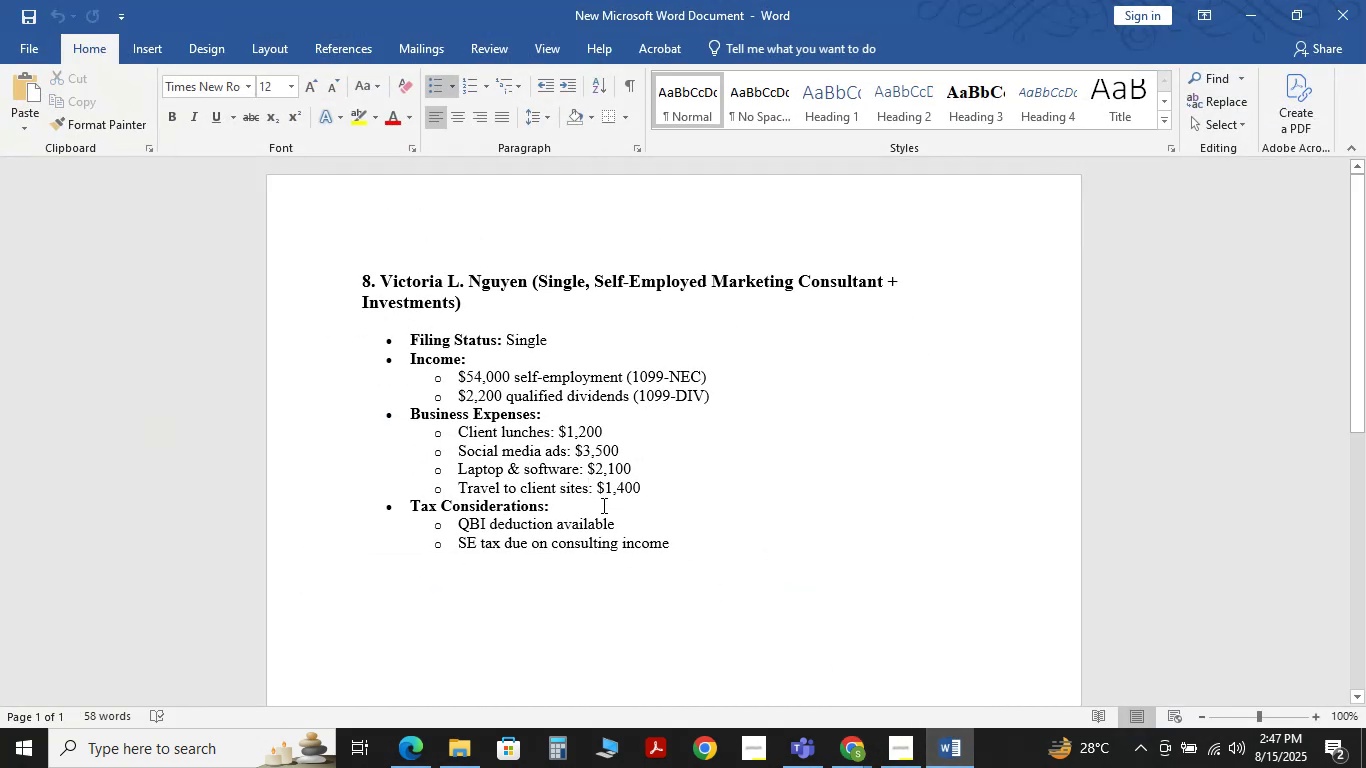 
key(Shift+ArrowLeft)
 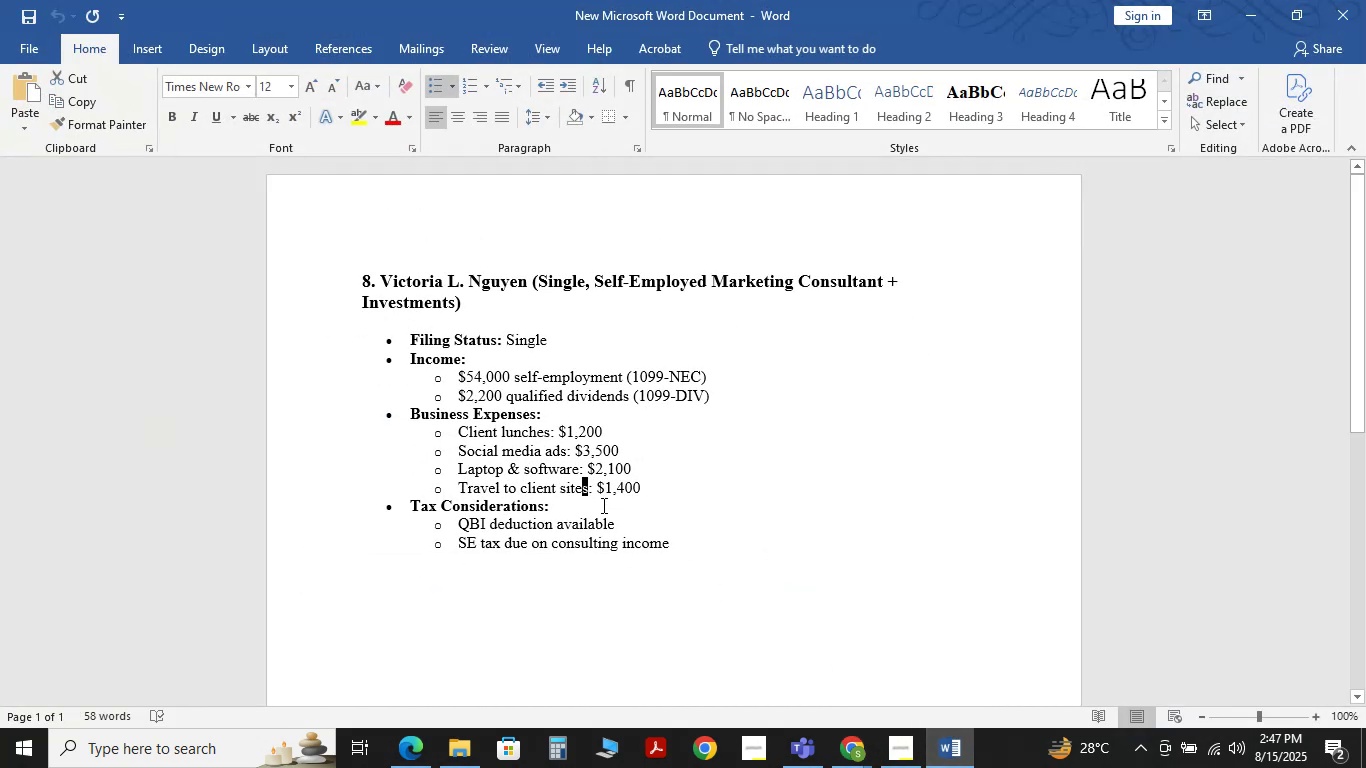 
key(Shift+ArrowLeft)
 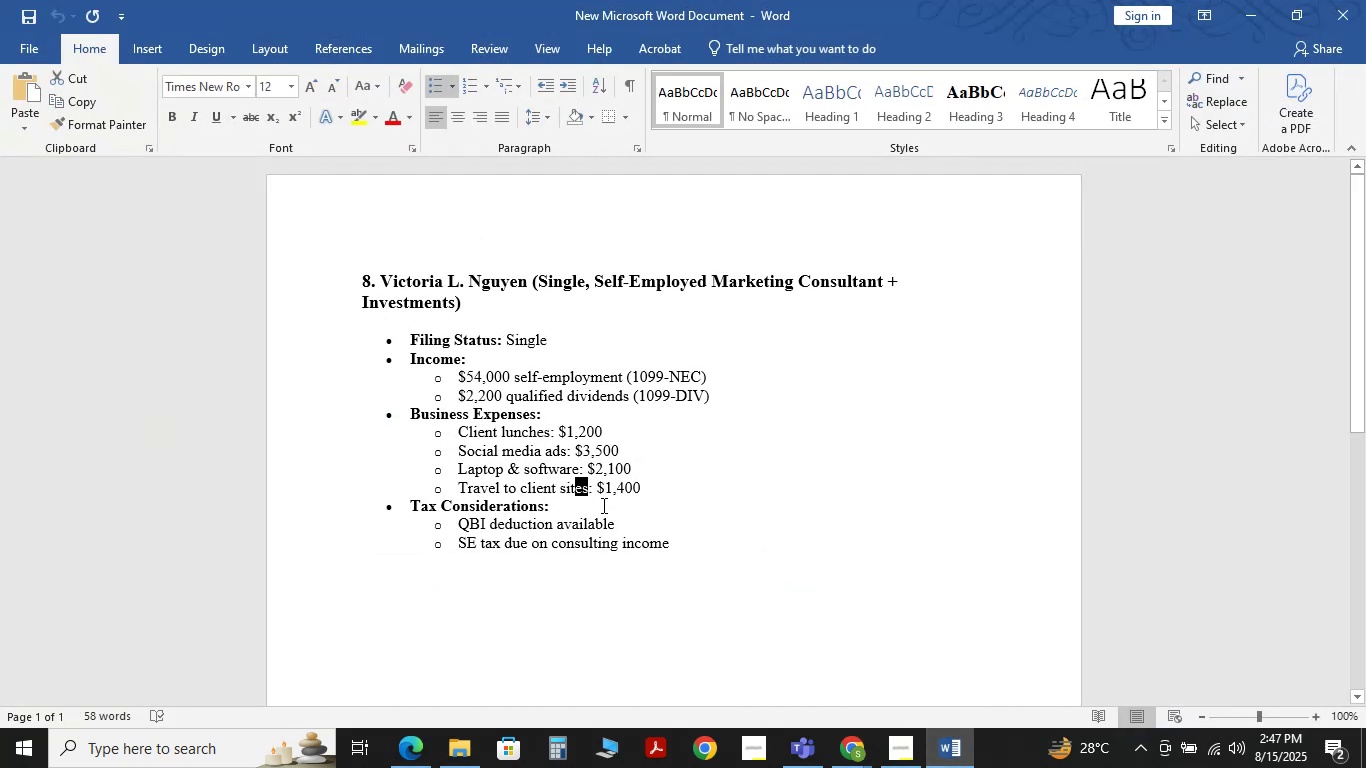 
key(Shift+ArrowLeft)
 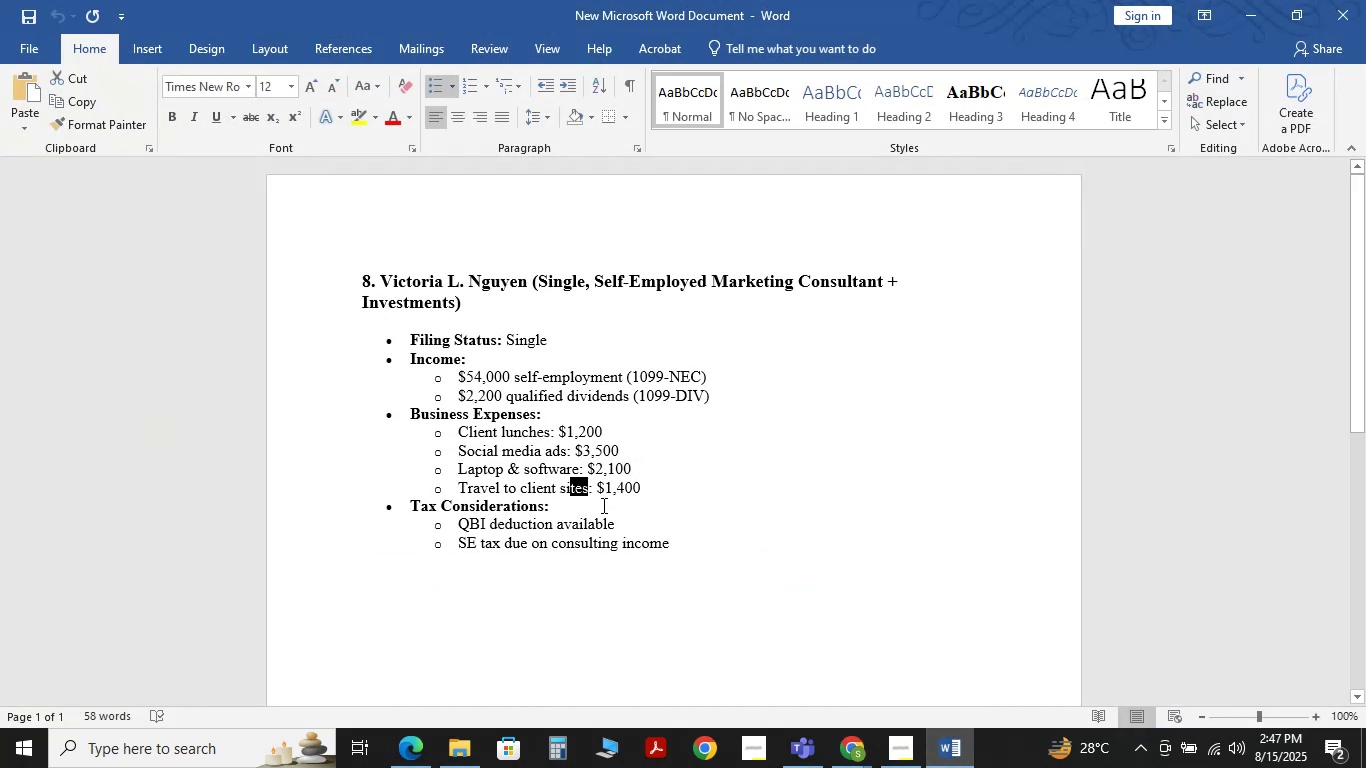 
key(Shift+ArrowLeft)
 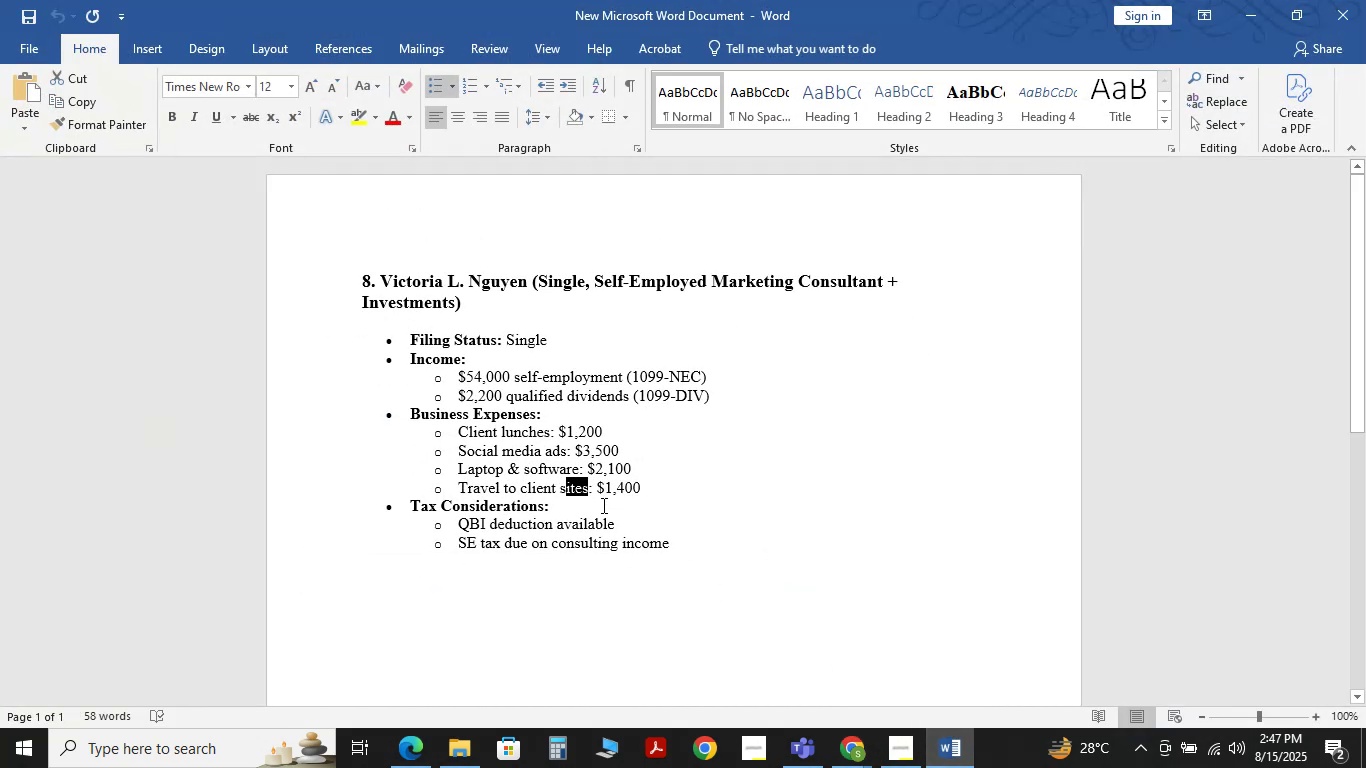 
key(Shift+ArrowLeft)
 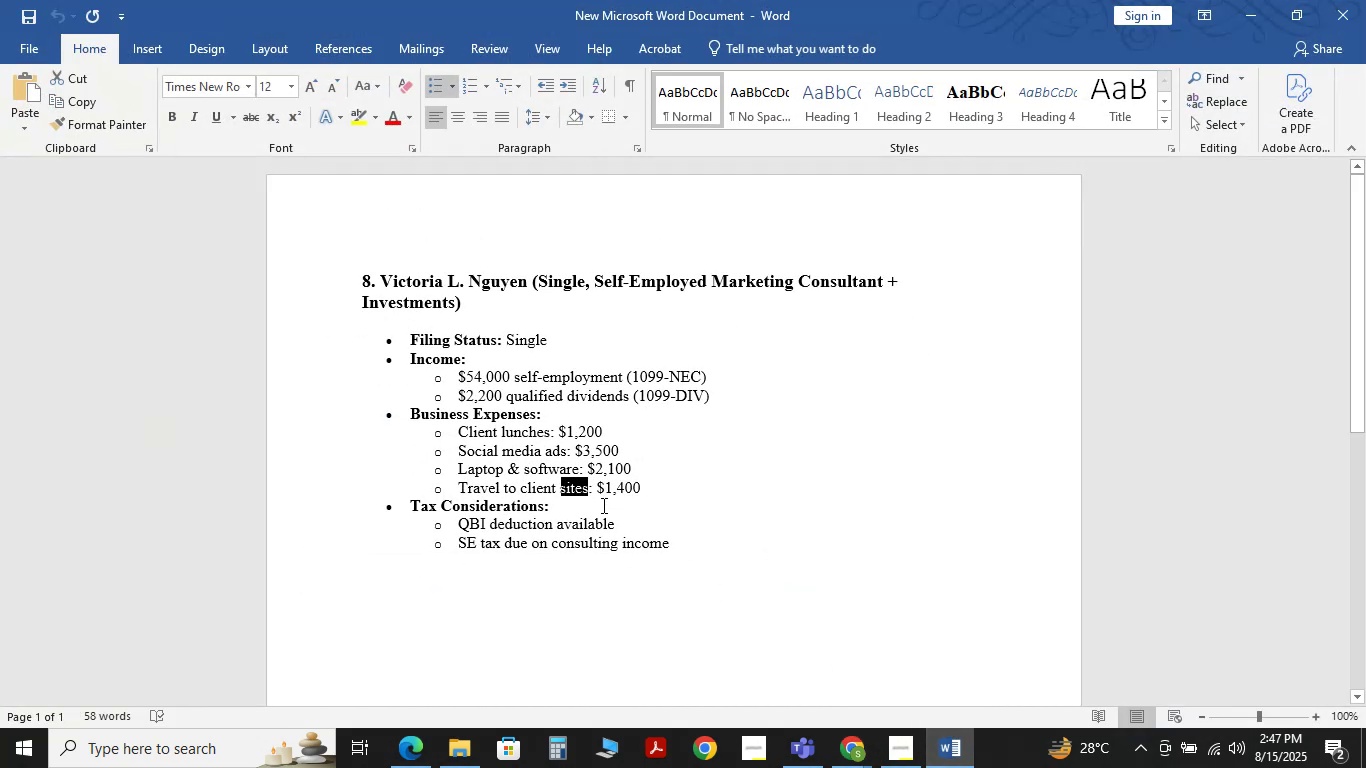 
key(Shift+ArrowLeft)
 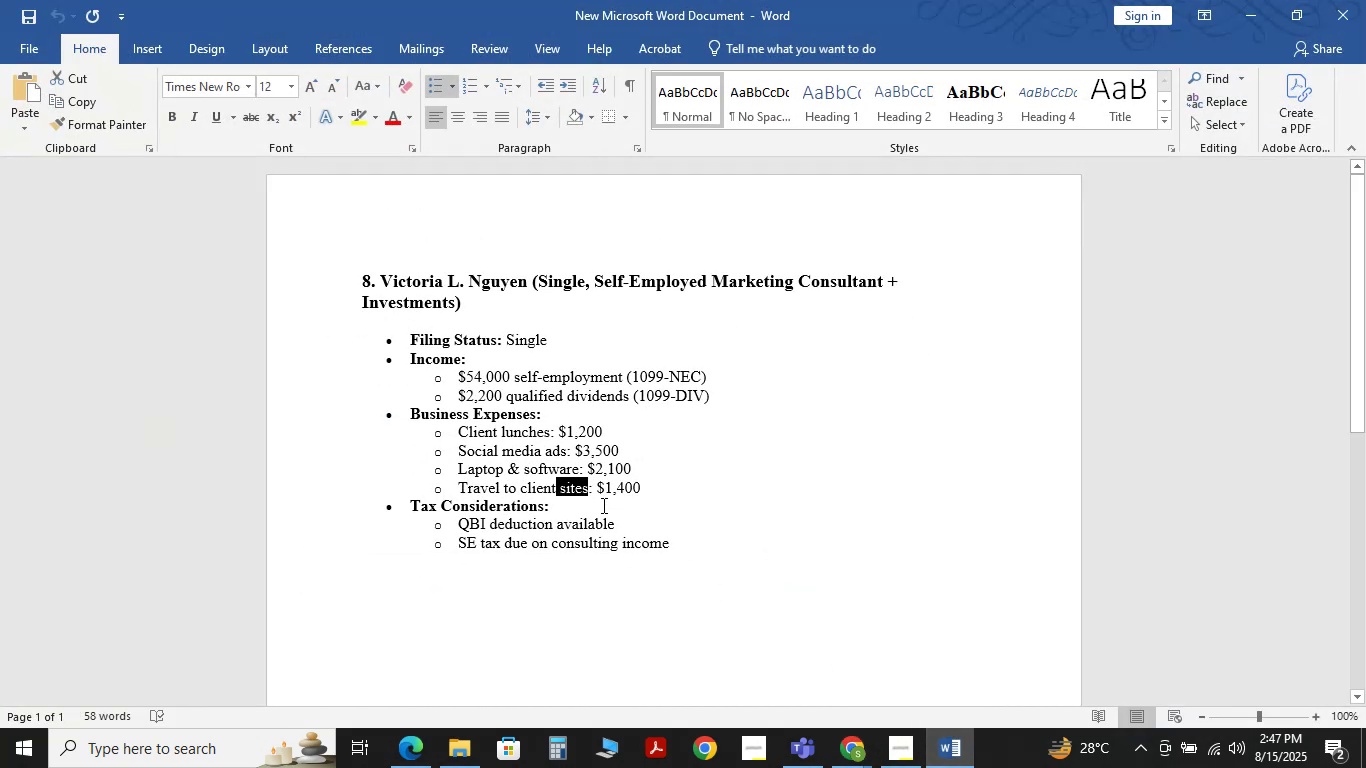 
key(Shift+ArrowLeft)
 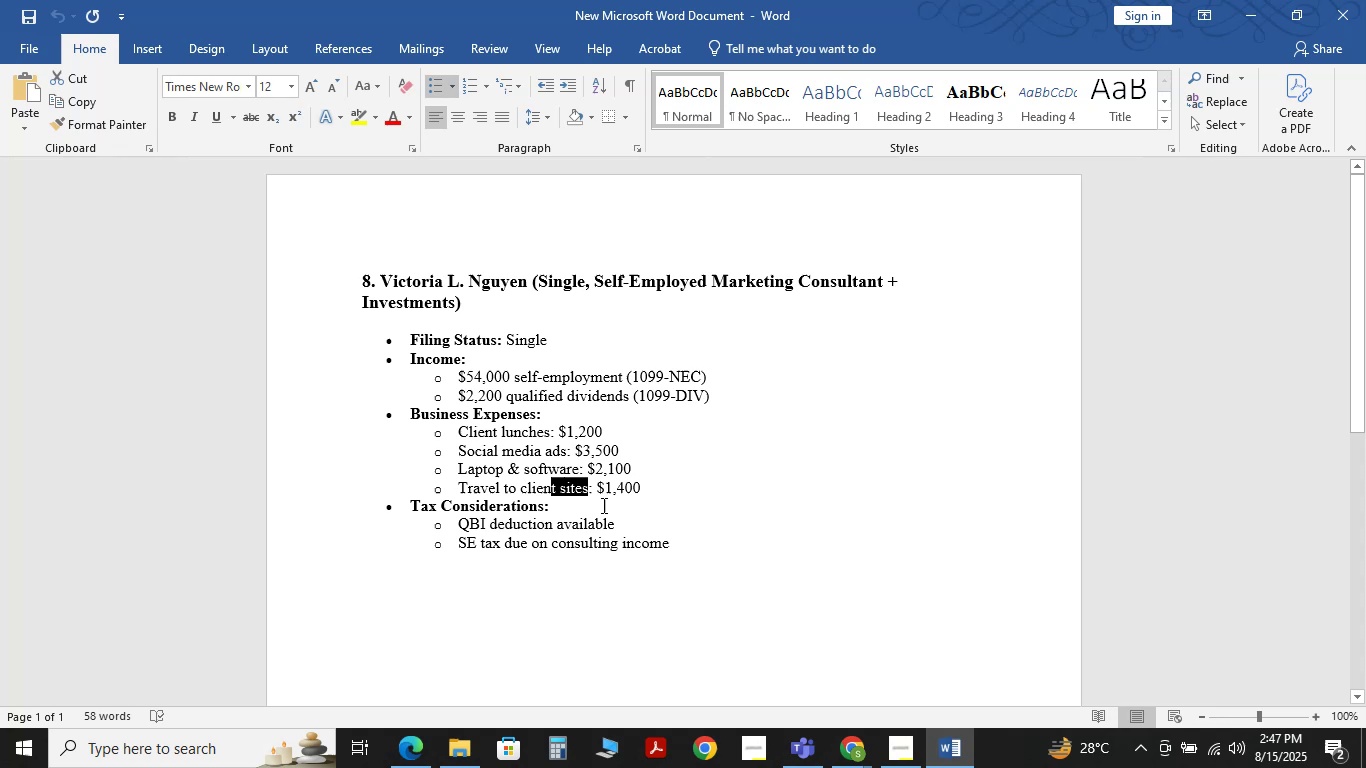 
key(Shift+ArrowLeft)
 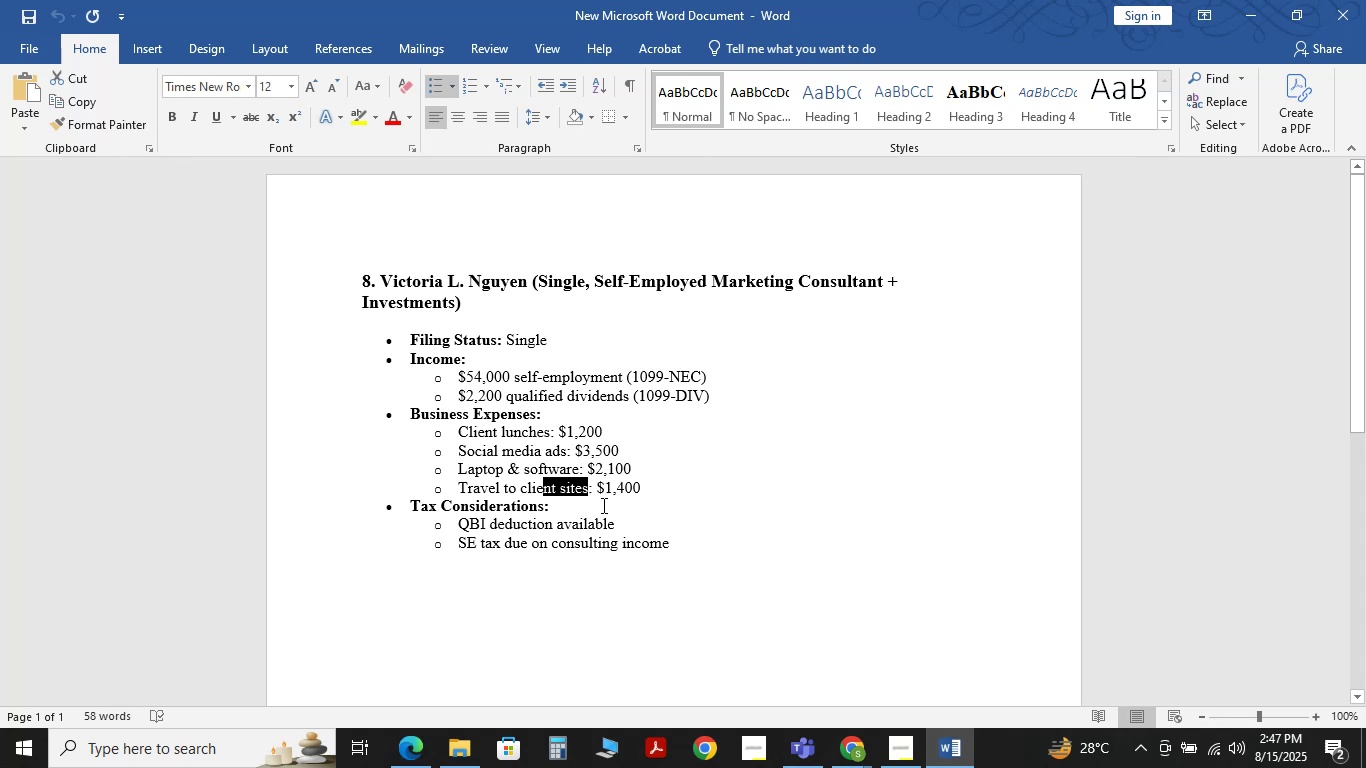 
key(Shift+ArrowLeft)
 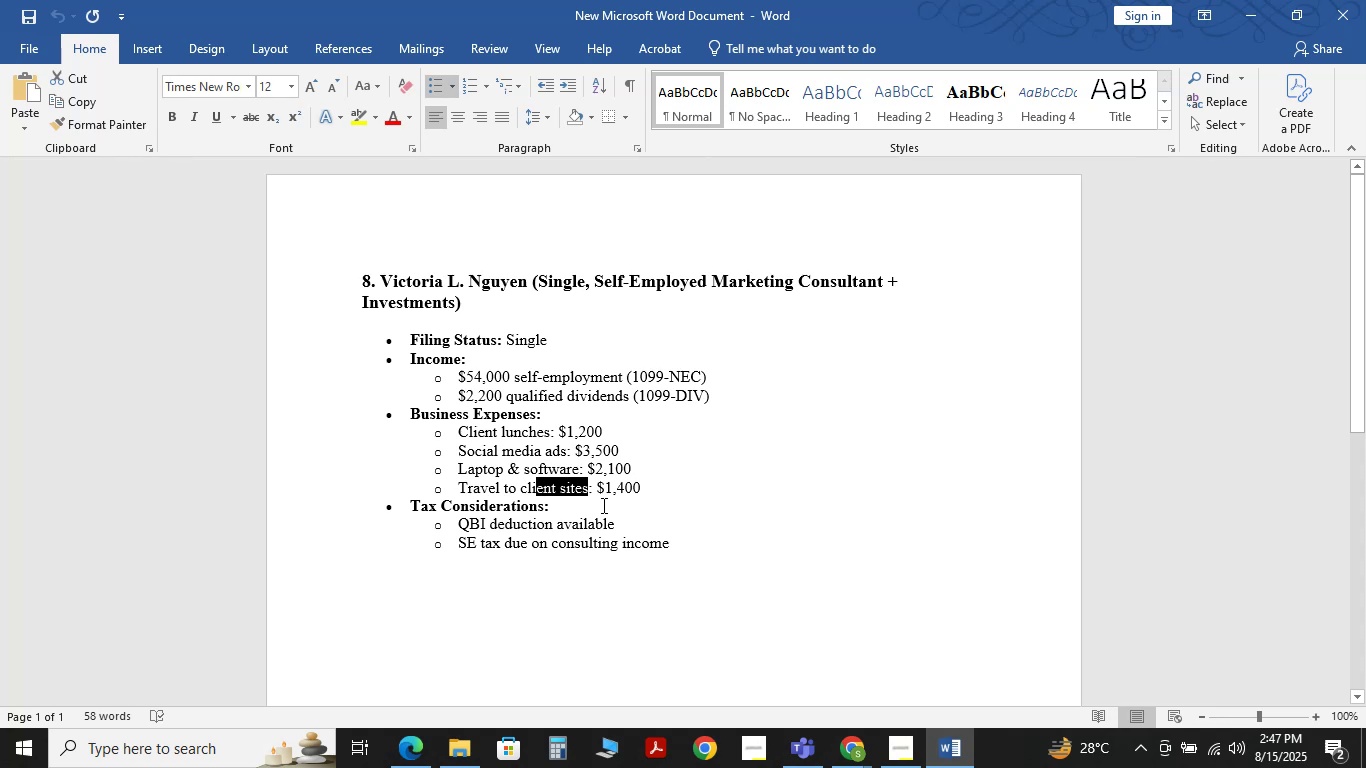 
key(Shift+ArrowLeft)
 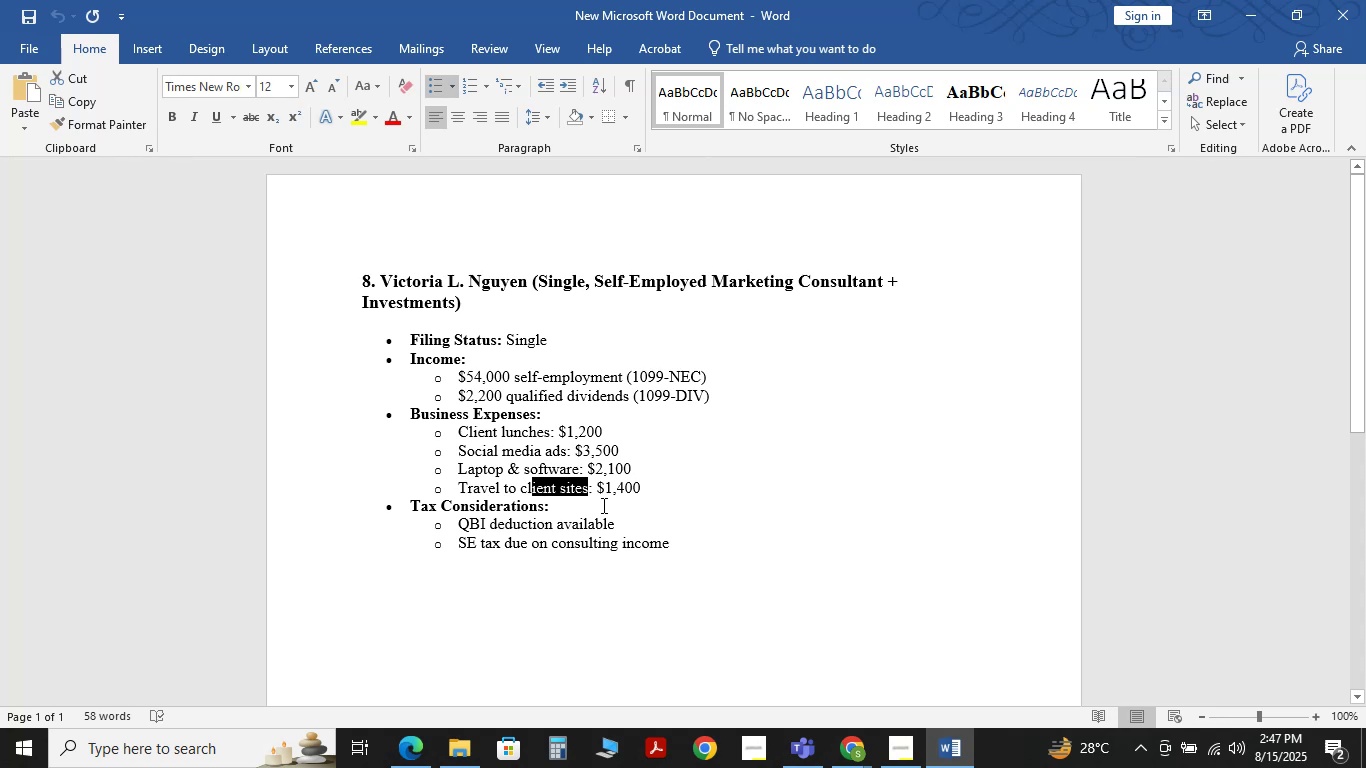 
key(Shift+ArrowLeft)
 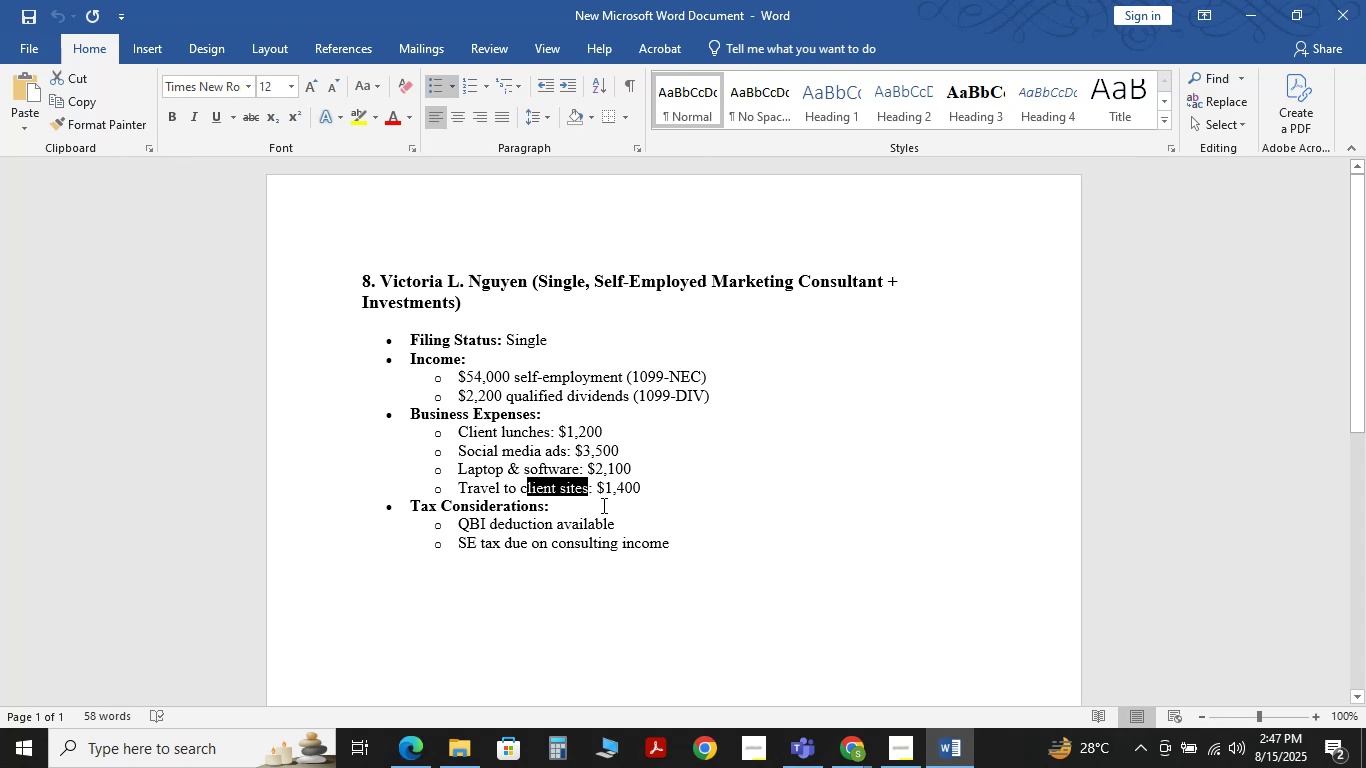 
key(Shift+ArrowLeft)
 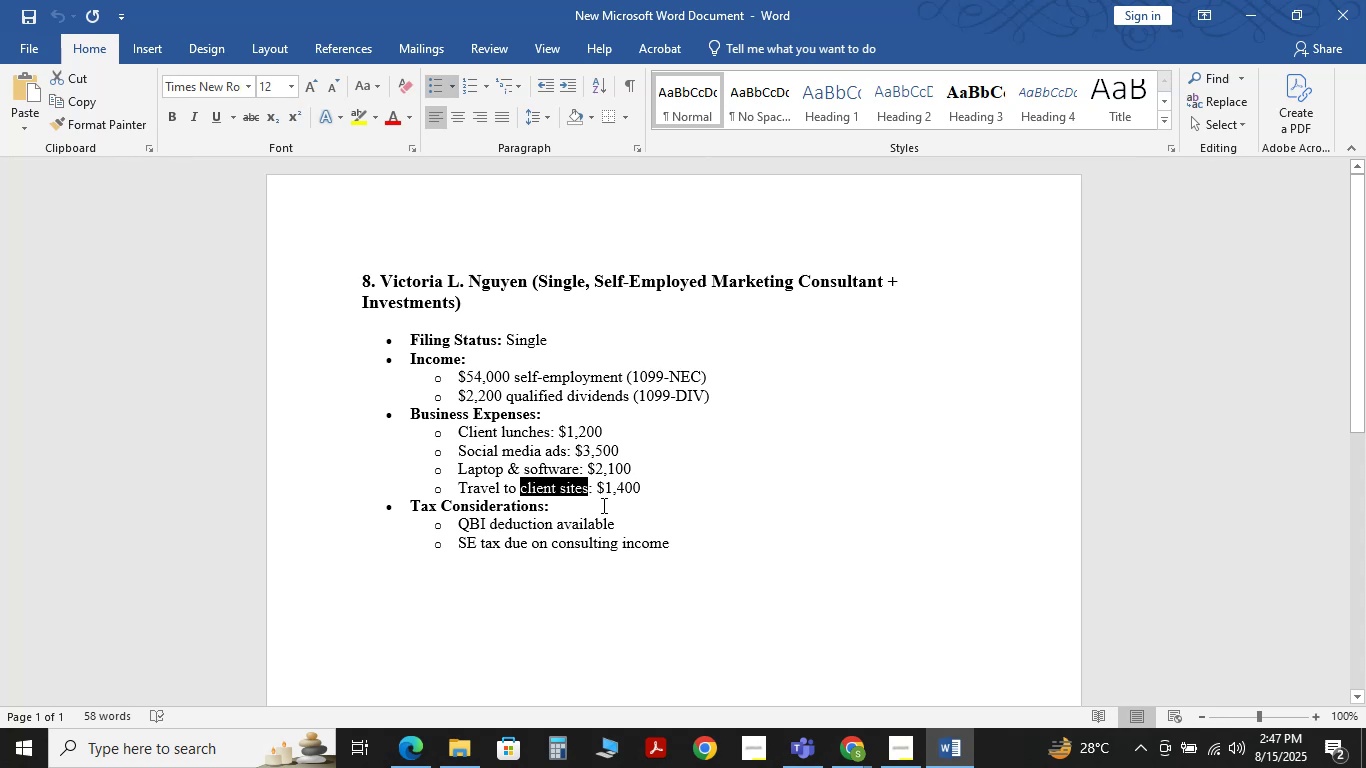 
key(Shift+ArrowLeft)
 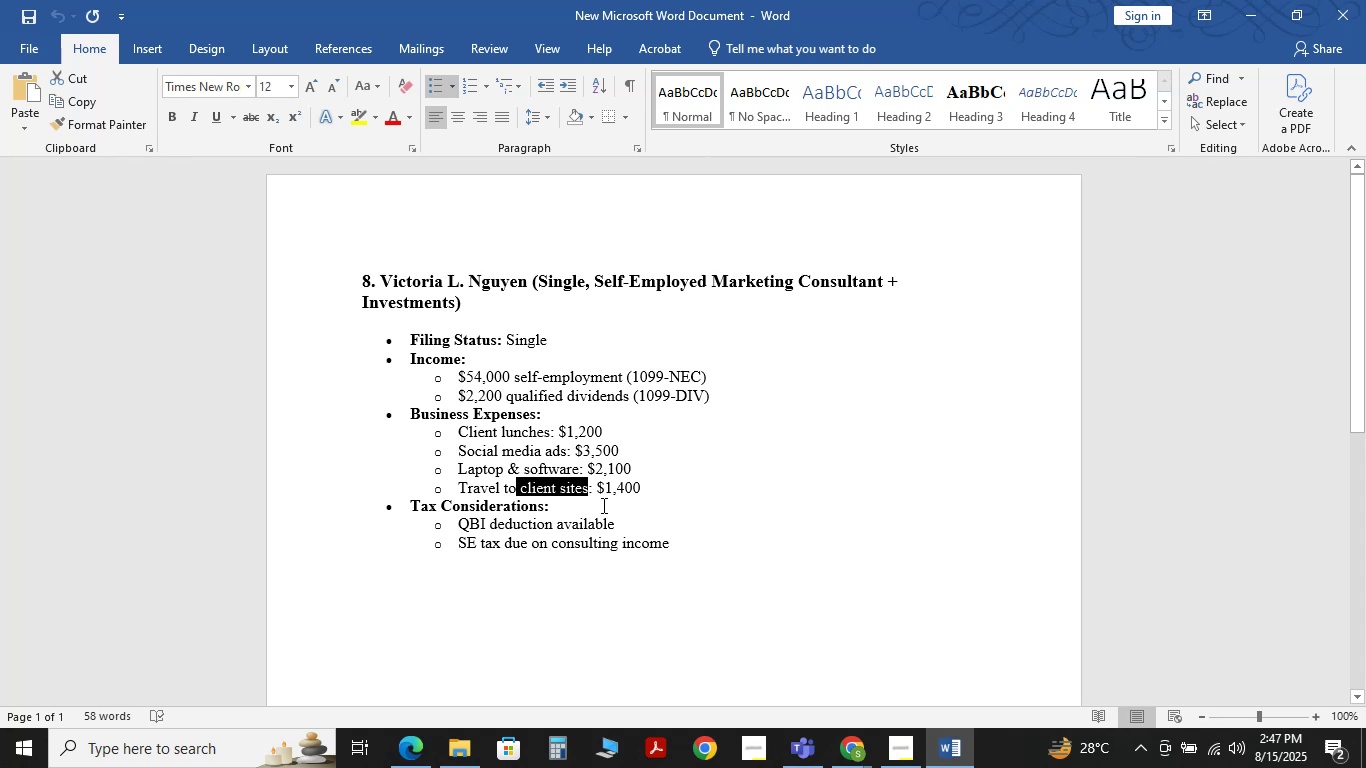 
key(Shift+ArrowLeft)
 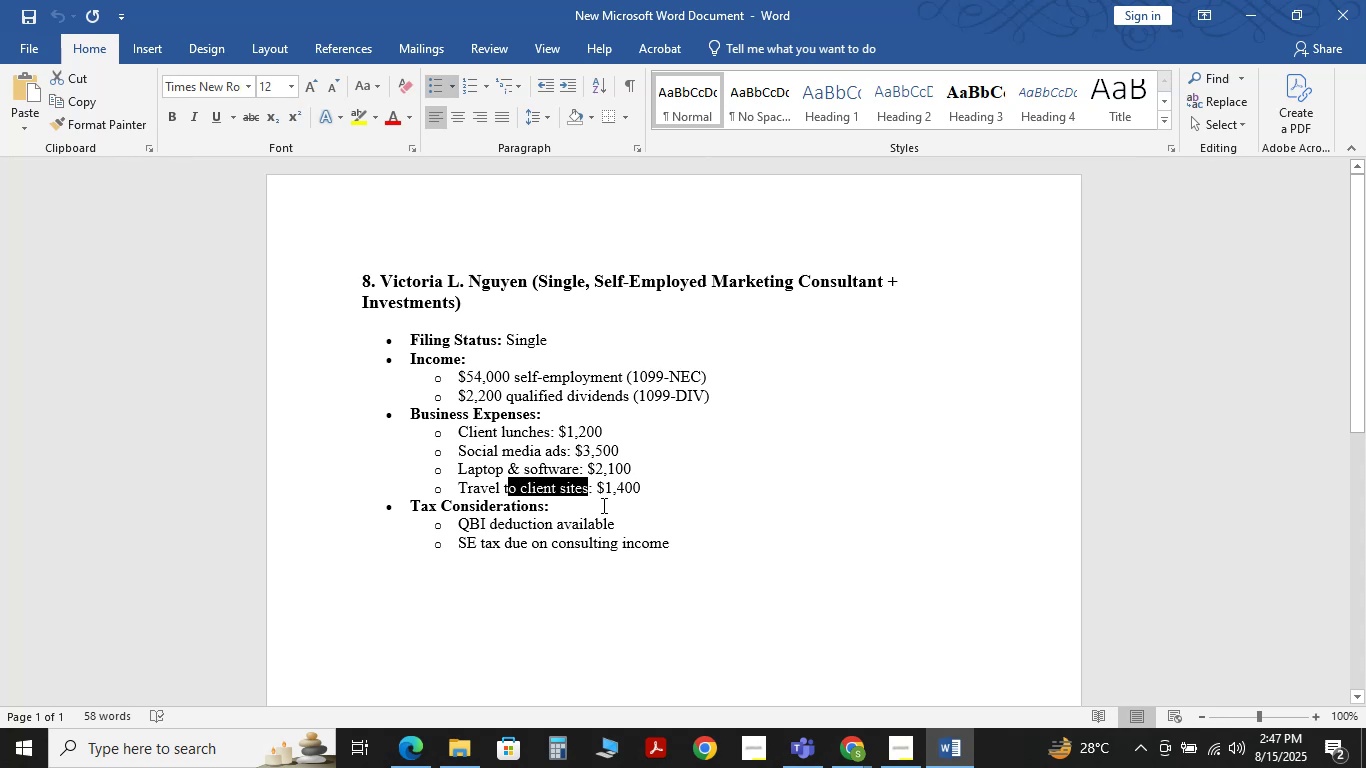 
key(Shift+ArrowLeft)
 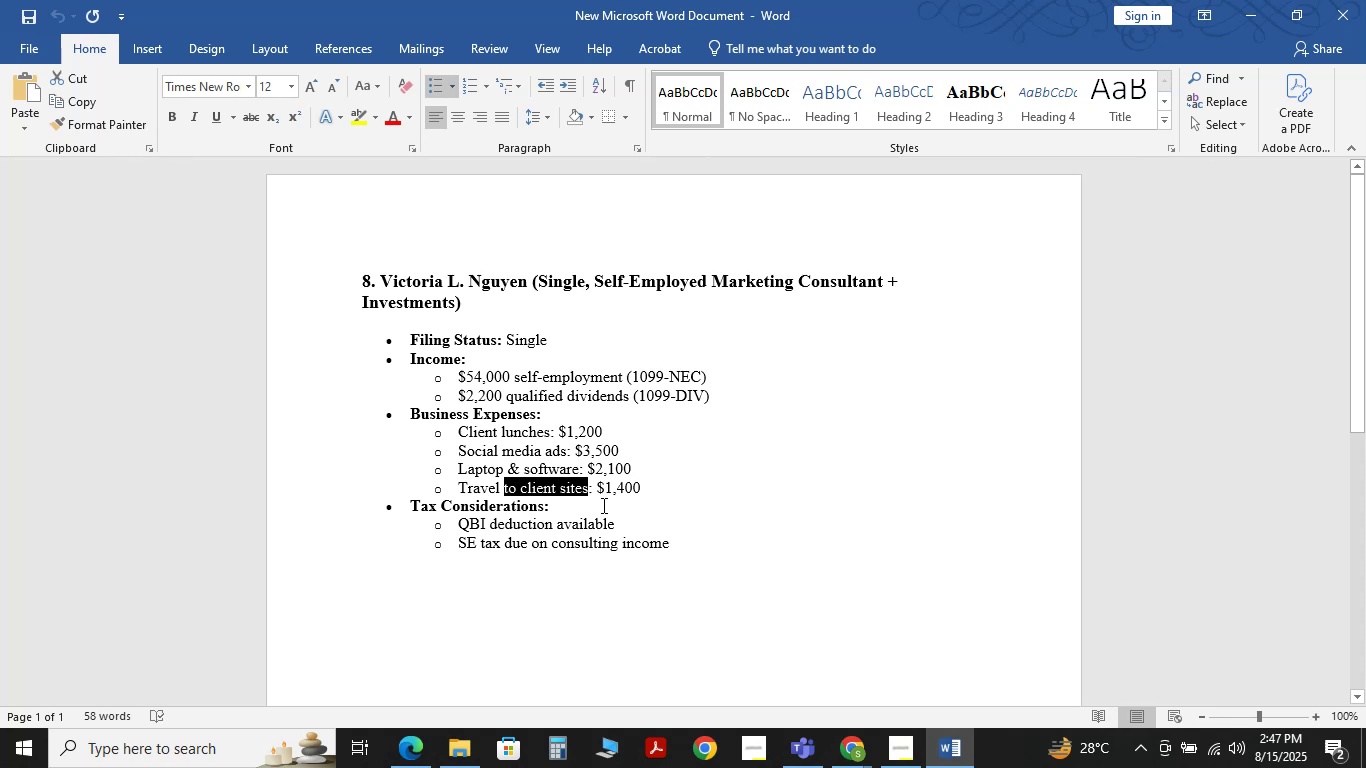 
key(Shift+ArrowLeft)
 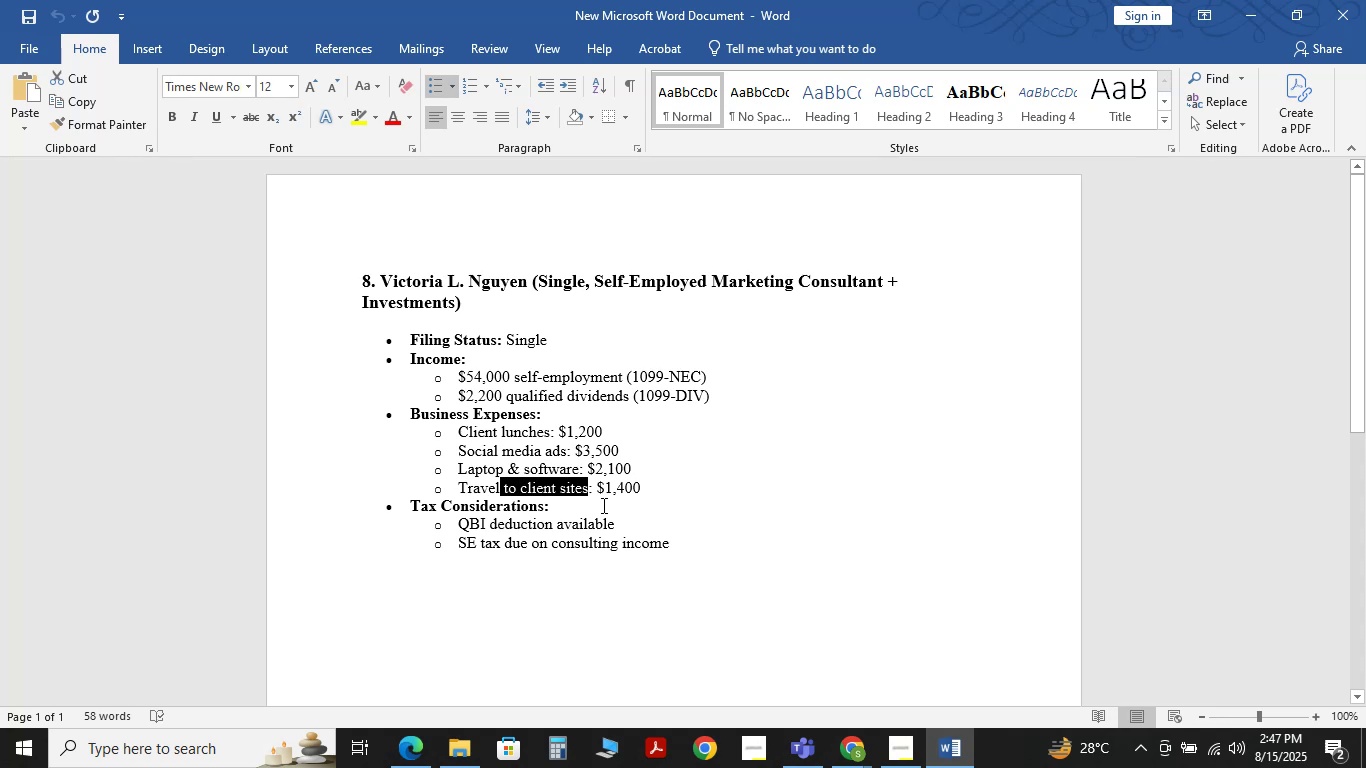 
key(Shift+ArrowLeft)
 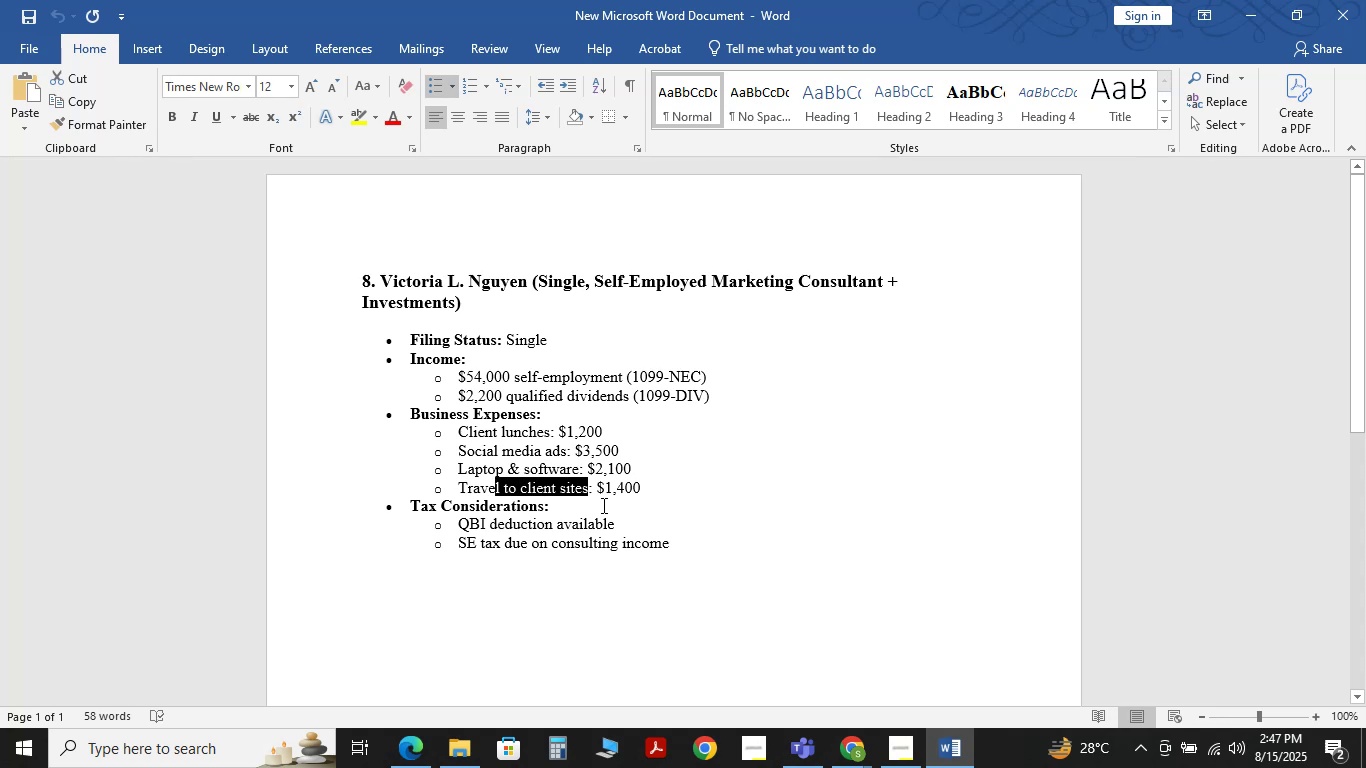 
key(Shift+ArrowLeft)
 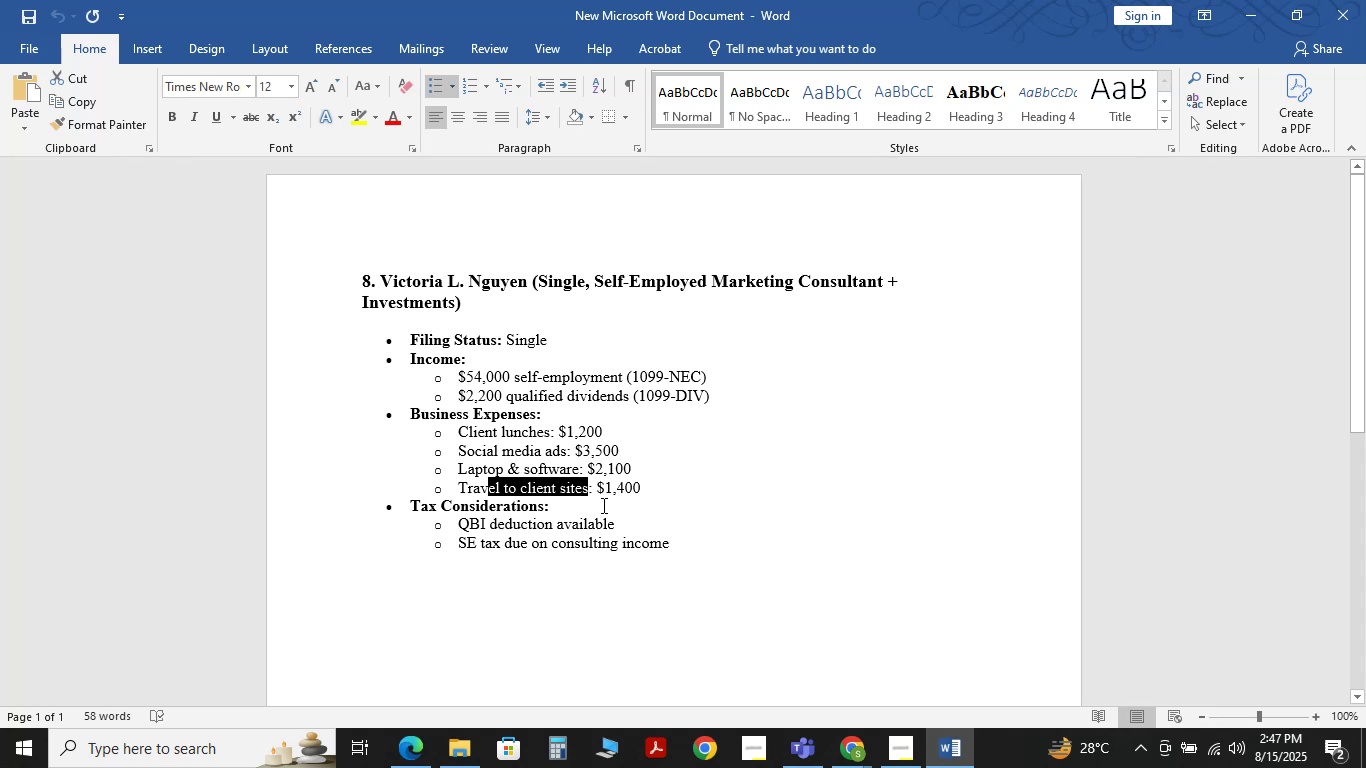 
key(Shift+ArrowLeft)
 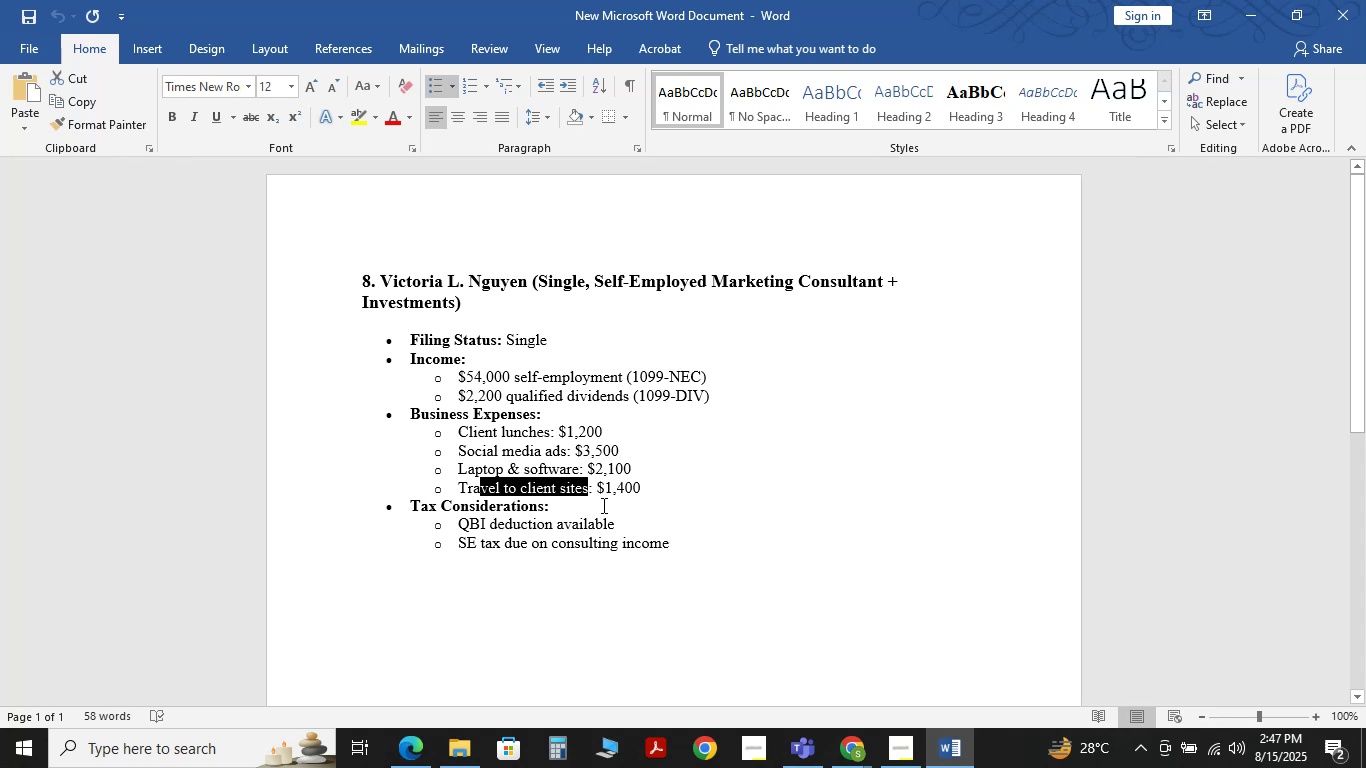 
key(Shift+ArrowLeft)
 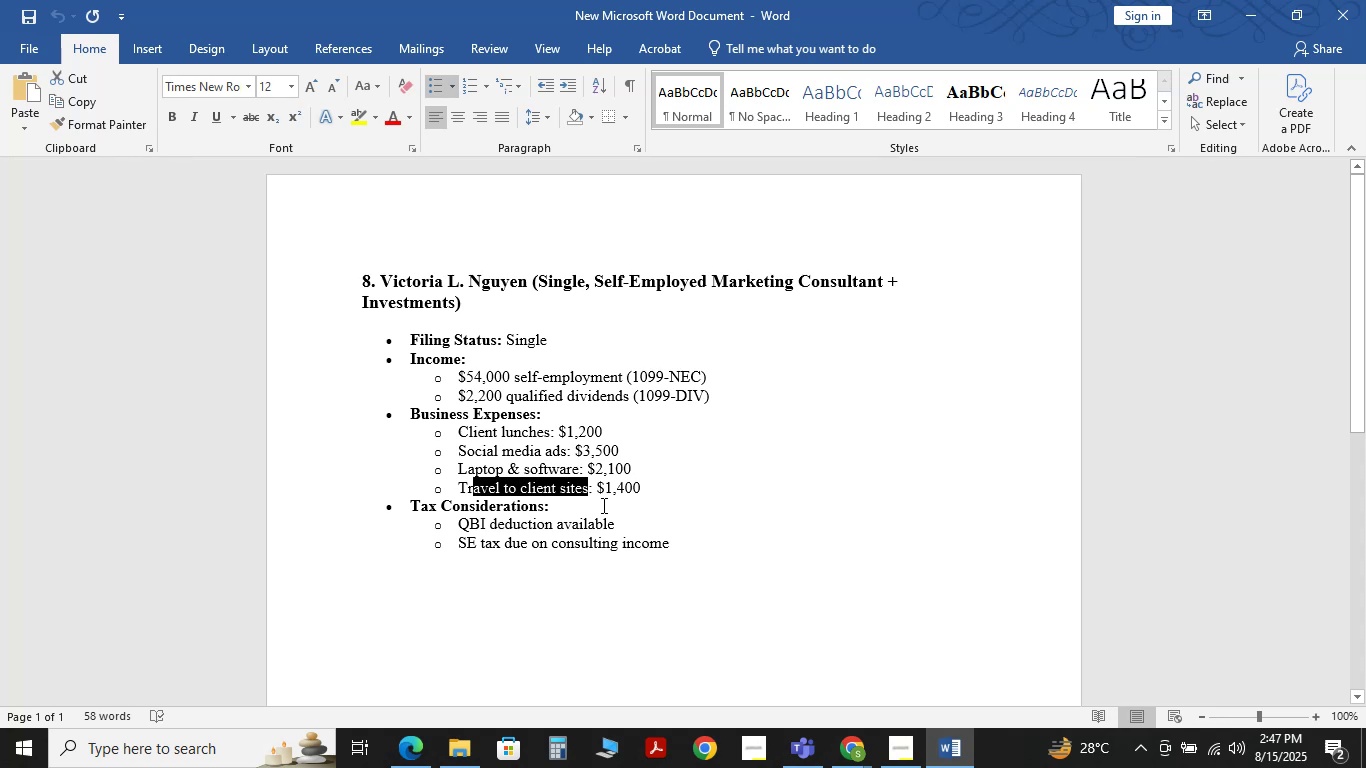 
key(Shift+ArrowLeft)
 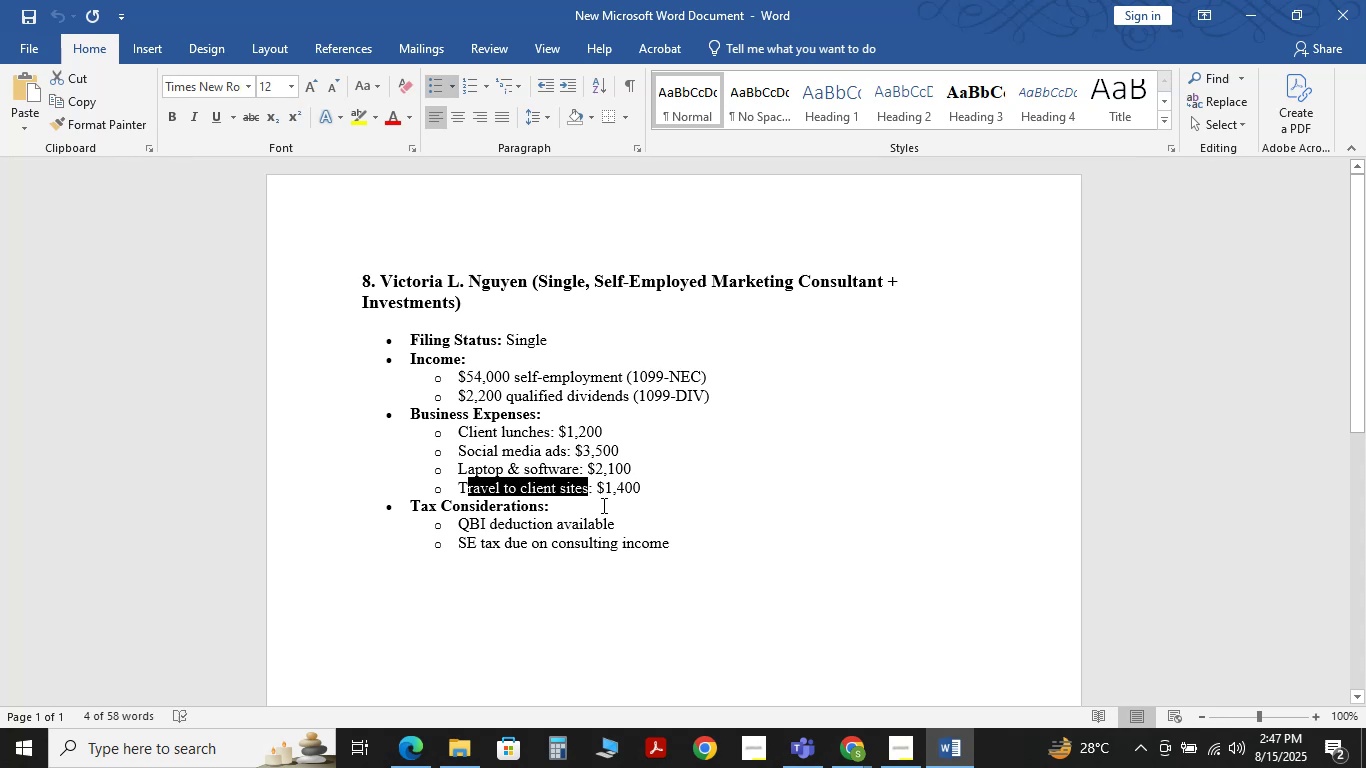 
key(Shift+ArrowLeft)
 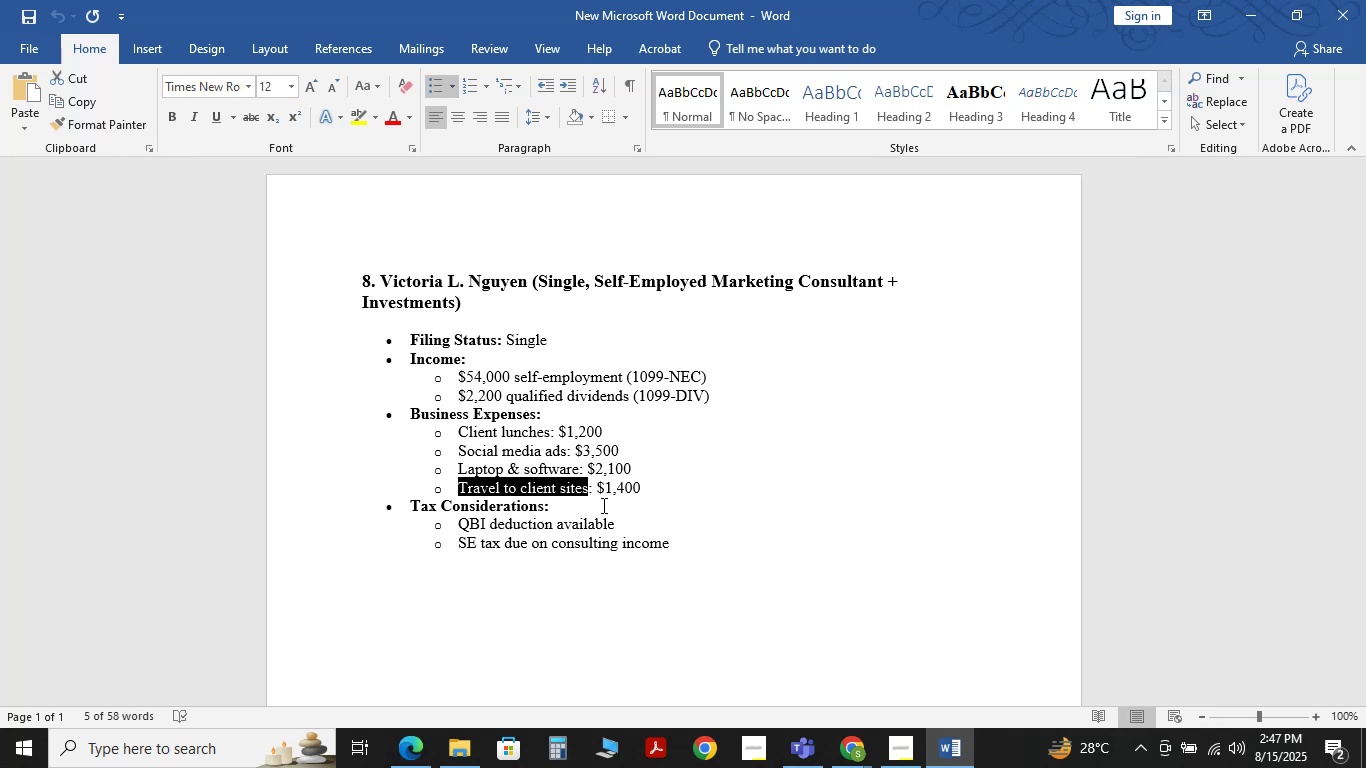 
key(Control+C)
 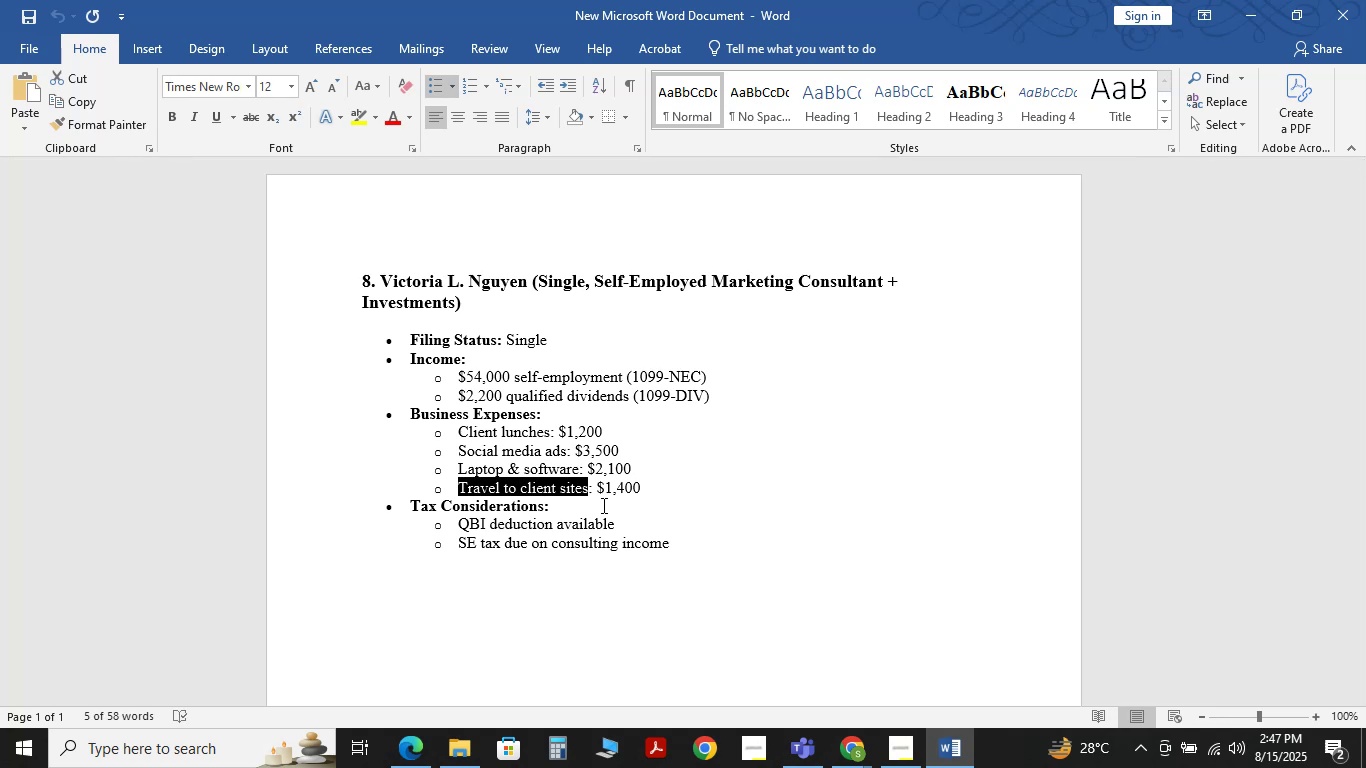 
key(Control+C)
 